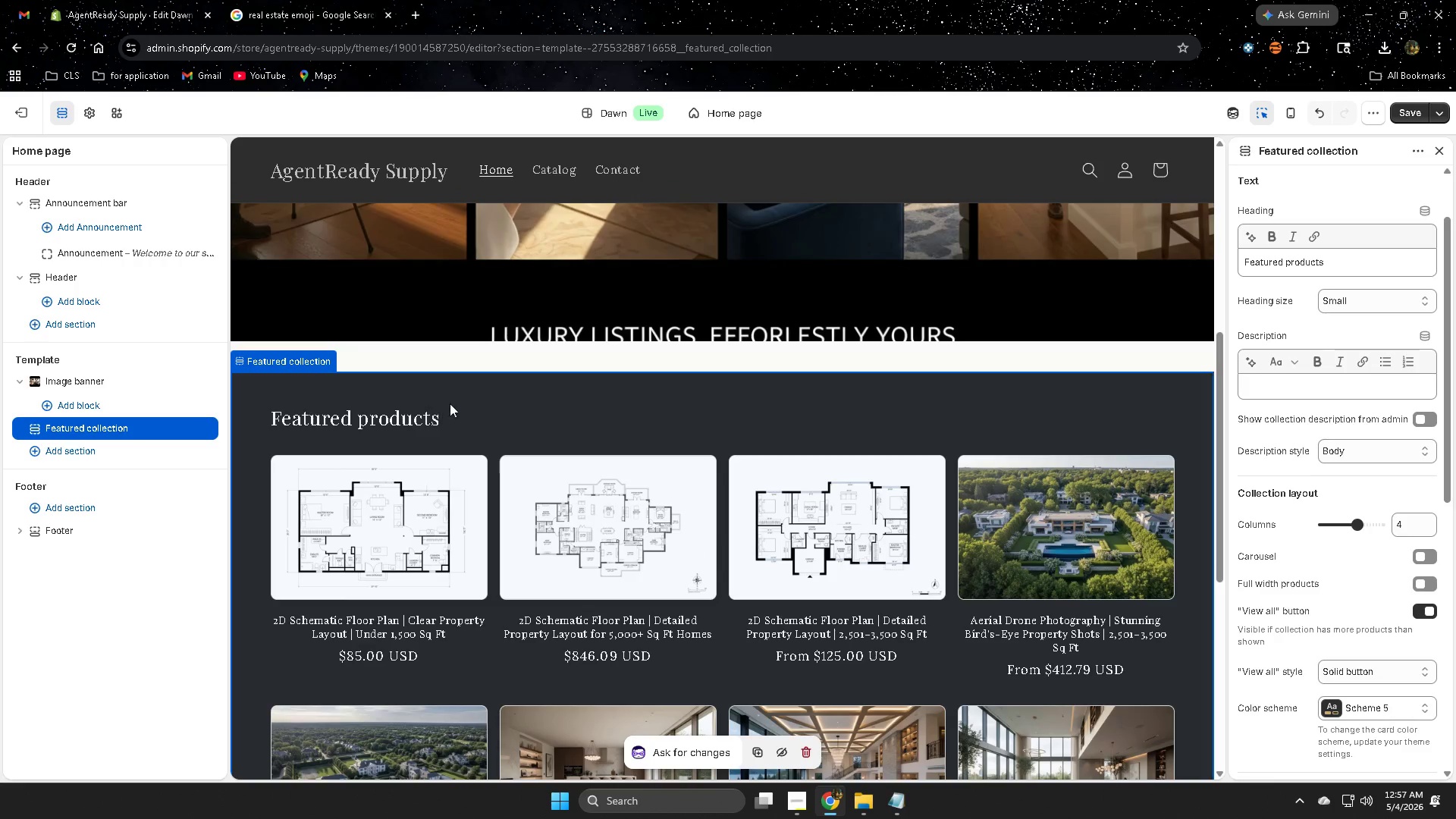 
left_click([480, 401])
 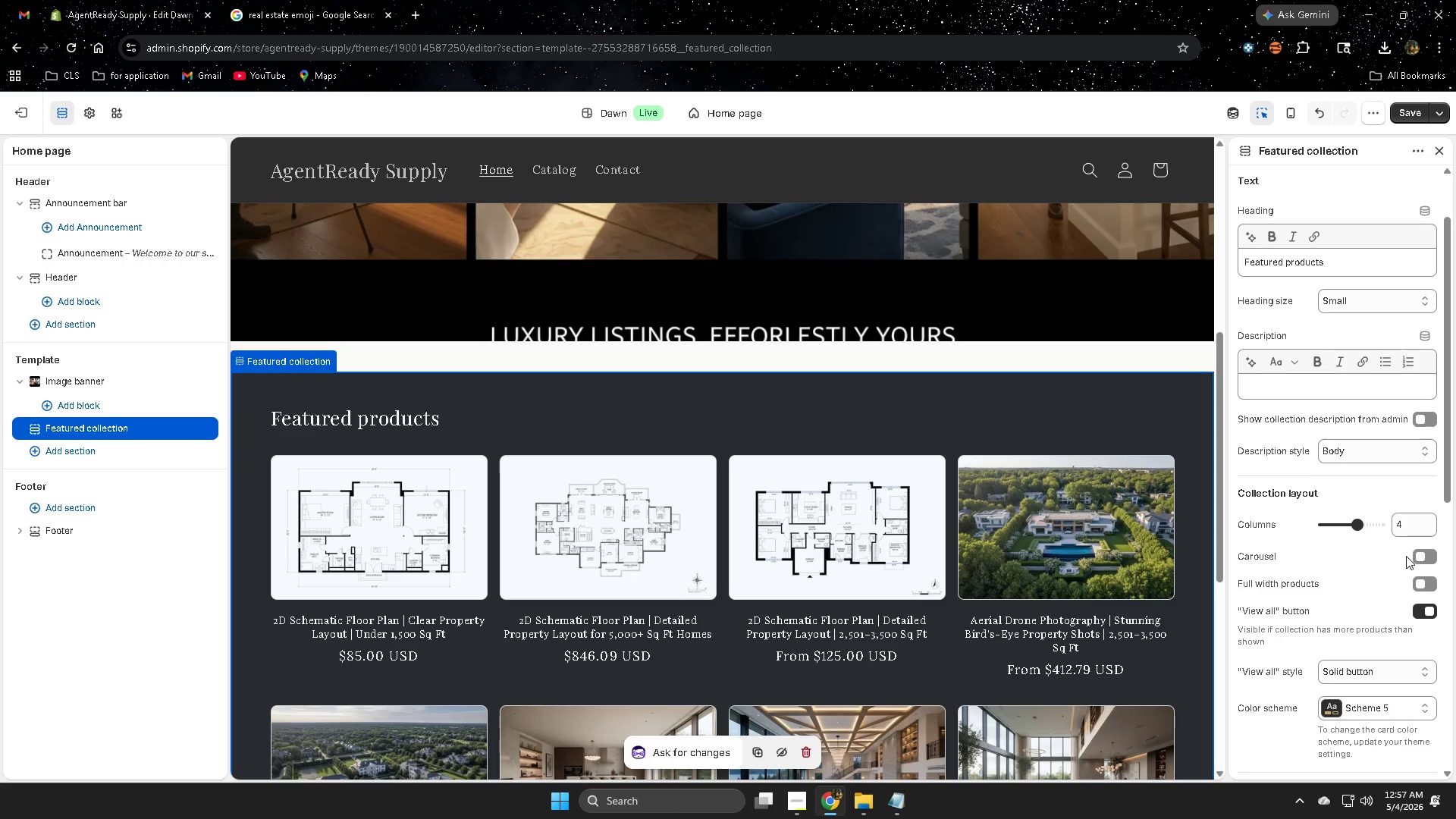 
scroll: coordinate [1371, 599], scroll_direction: down, amount: 6.0
 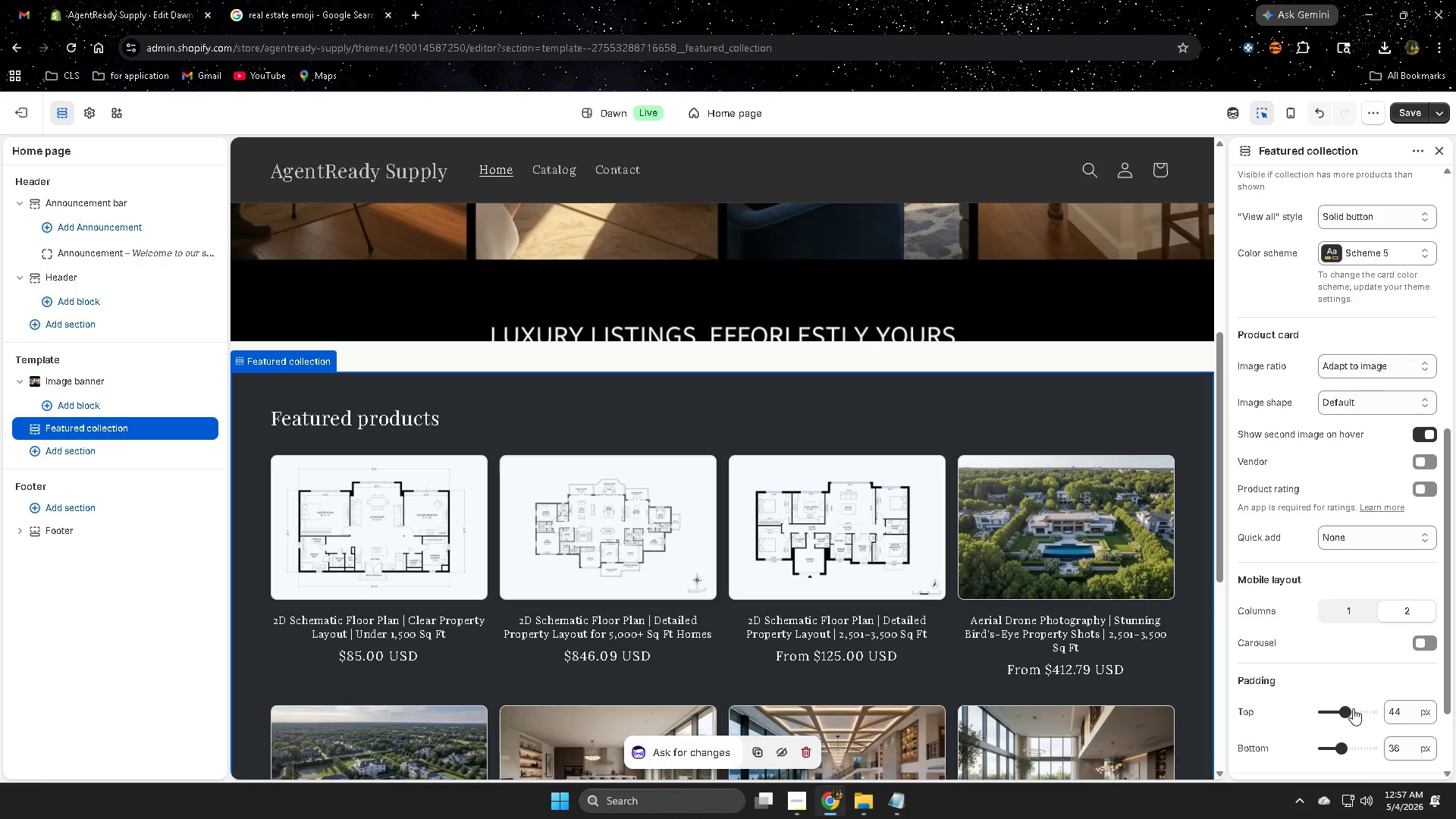 
left_click_drag(start_coordinate=[1348, 711], to_coordinate=[1189, 718])
 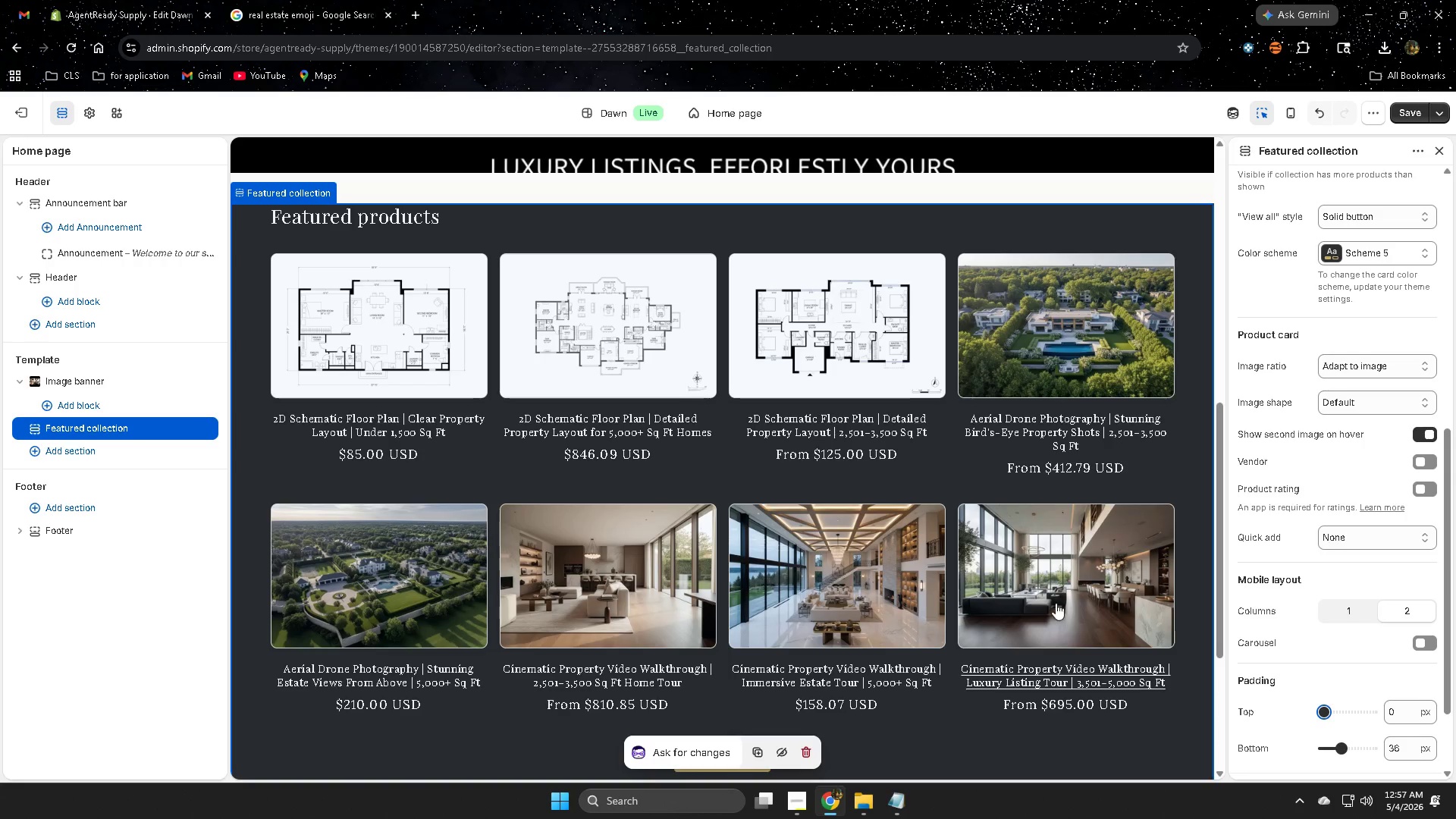 
scroll: coordinate [1055, 543], scroll_direction: up, amount: 3.0
 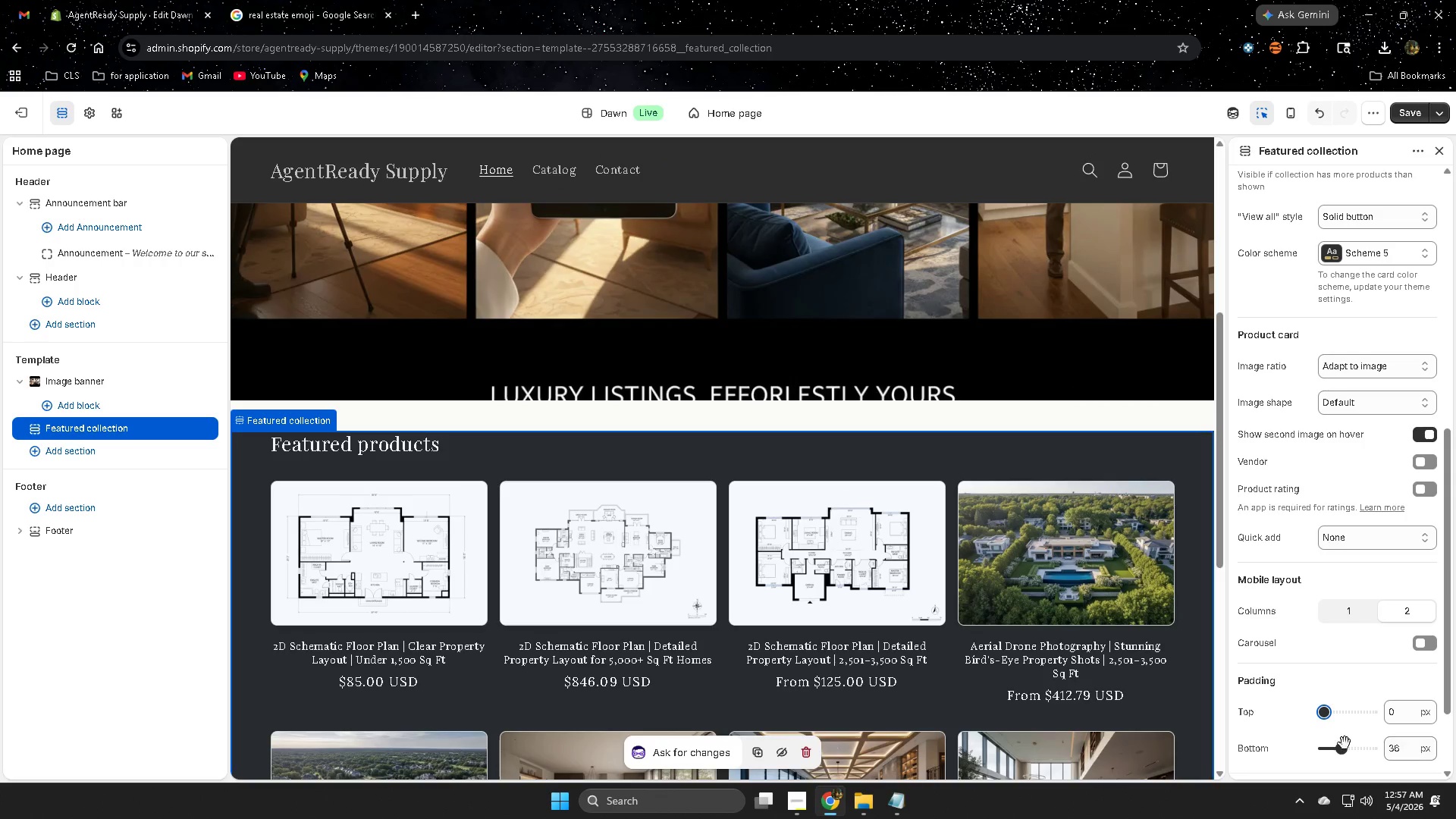 
left_click_drag(start_coordinate=[1346, 750], to_coordinate=[1243, 740])
 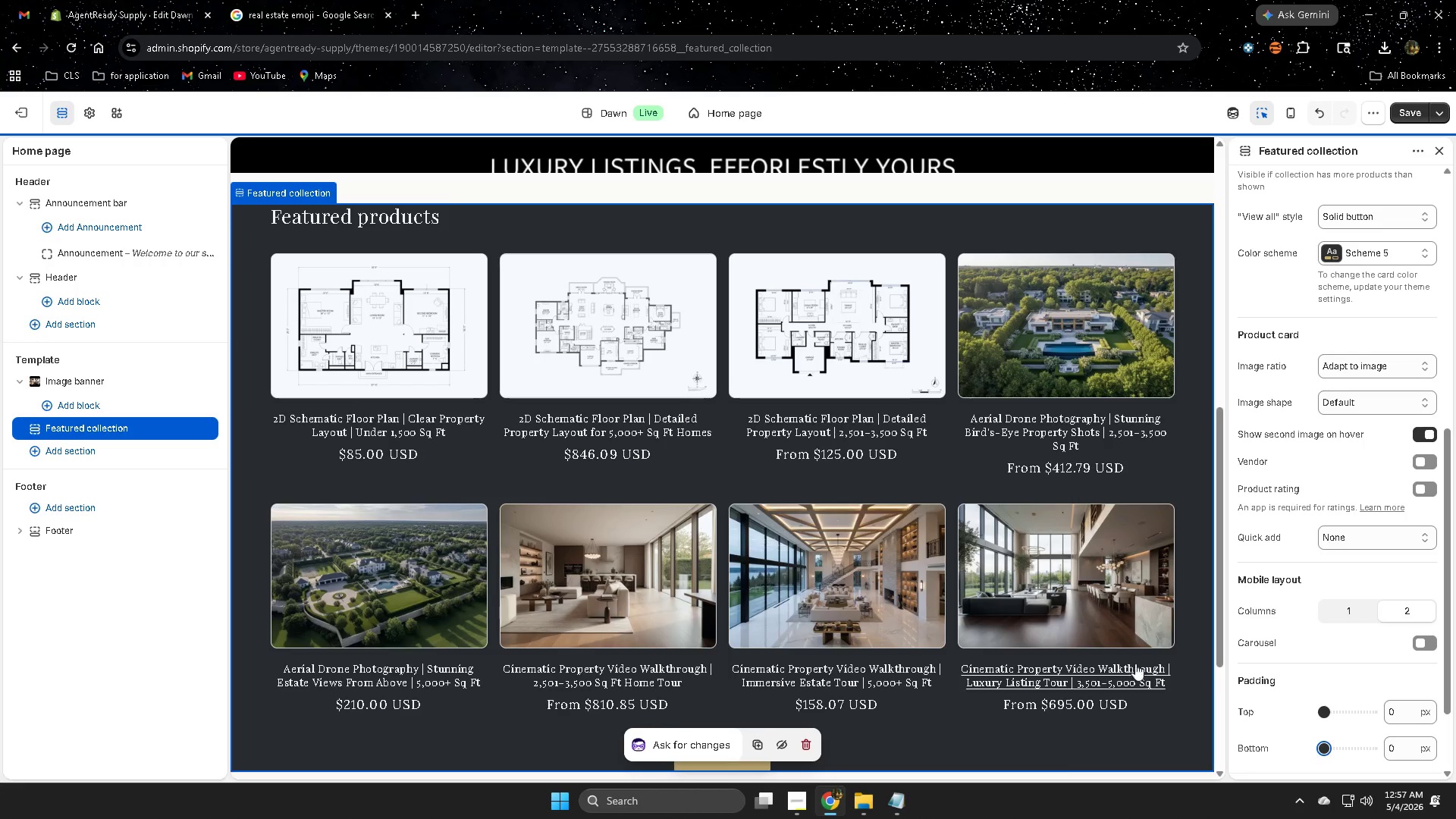 
scroll: coordinate [1103, 630], scroll_direction: up, amount: 6.0
 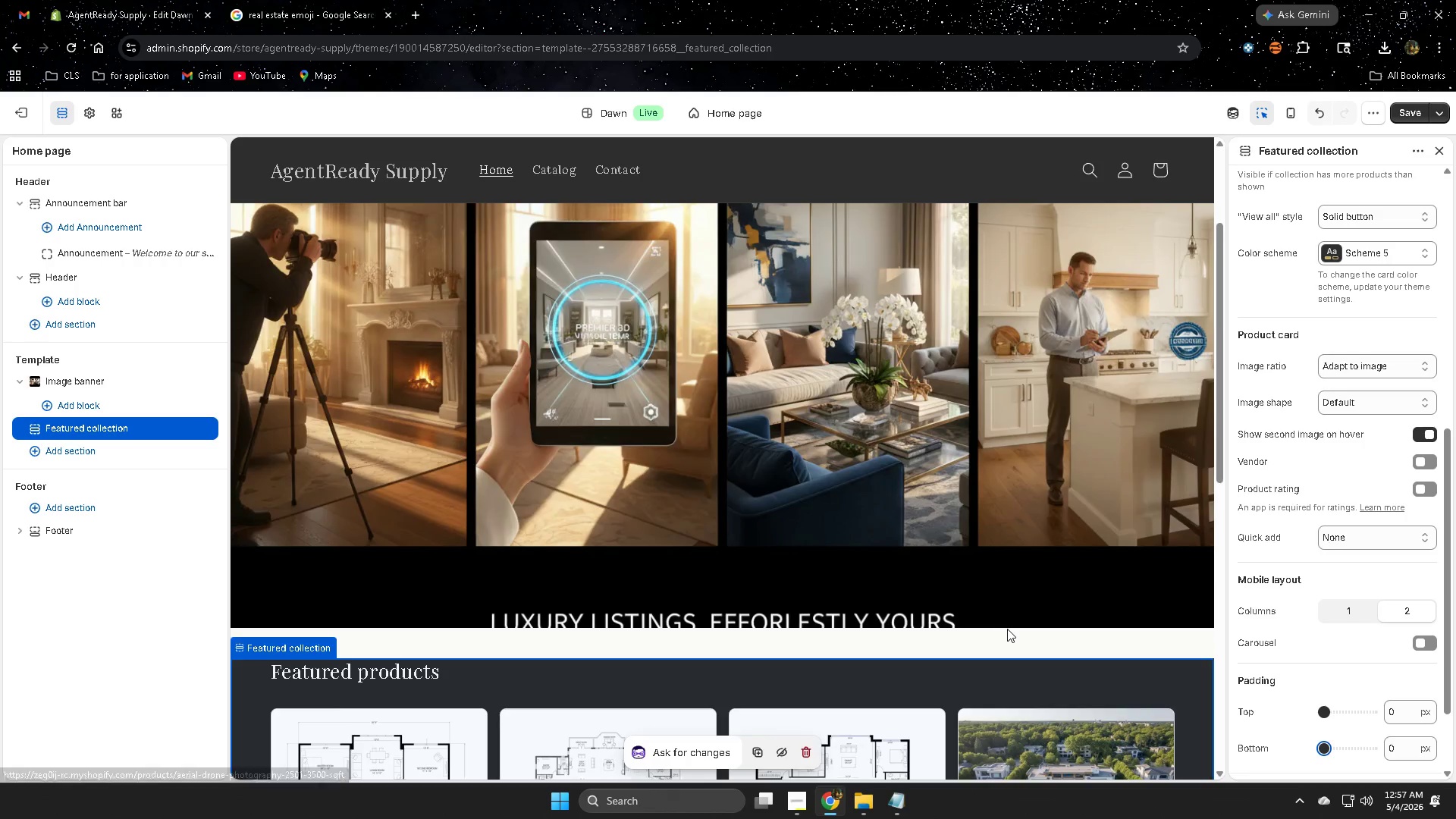 
scroll: coordinate [1005, 610], scroll_direction: down, amount: 1.0
 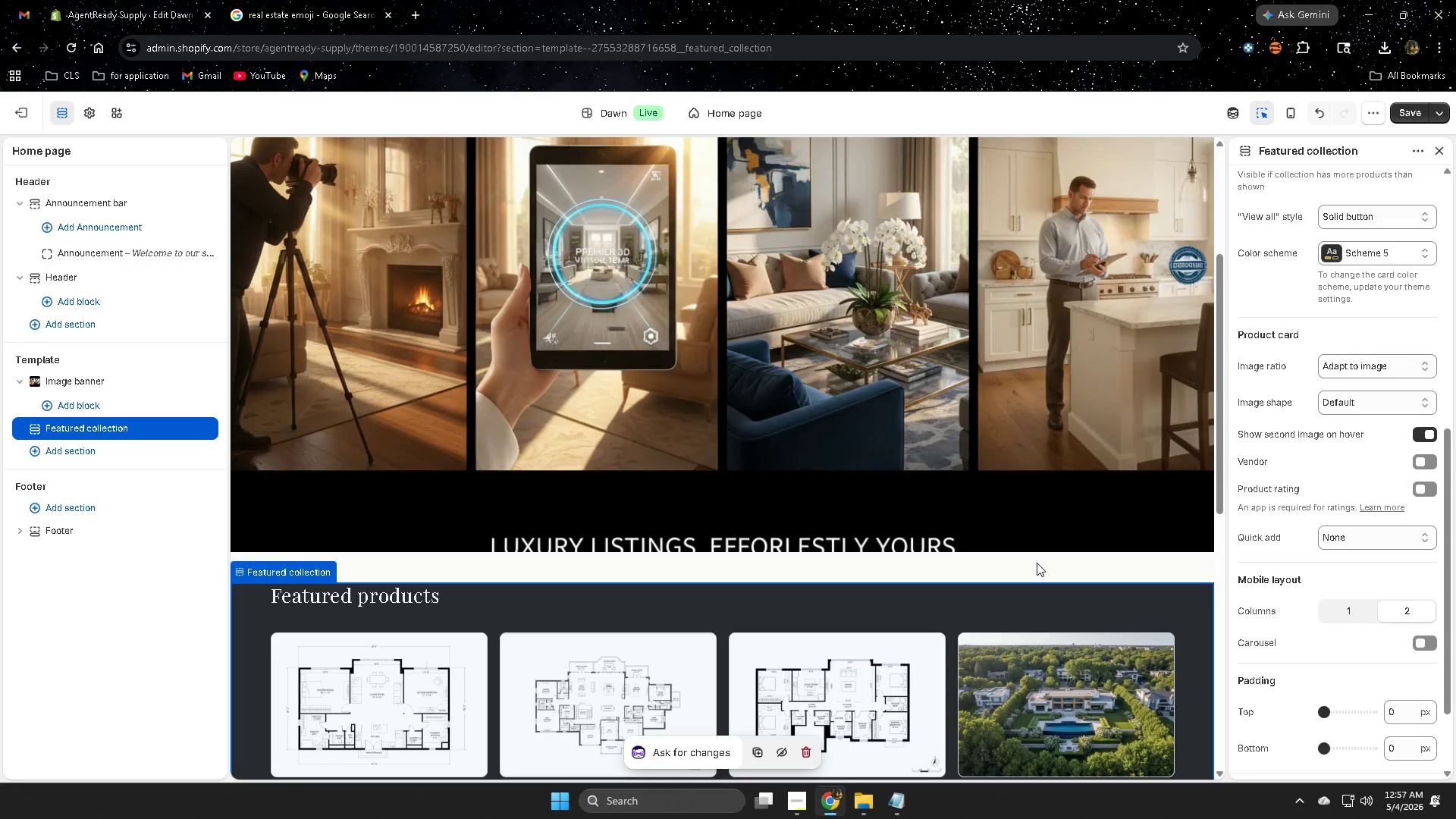 
left_click([1037, 563])
 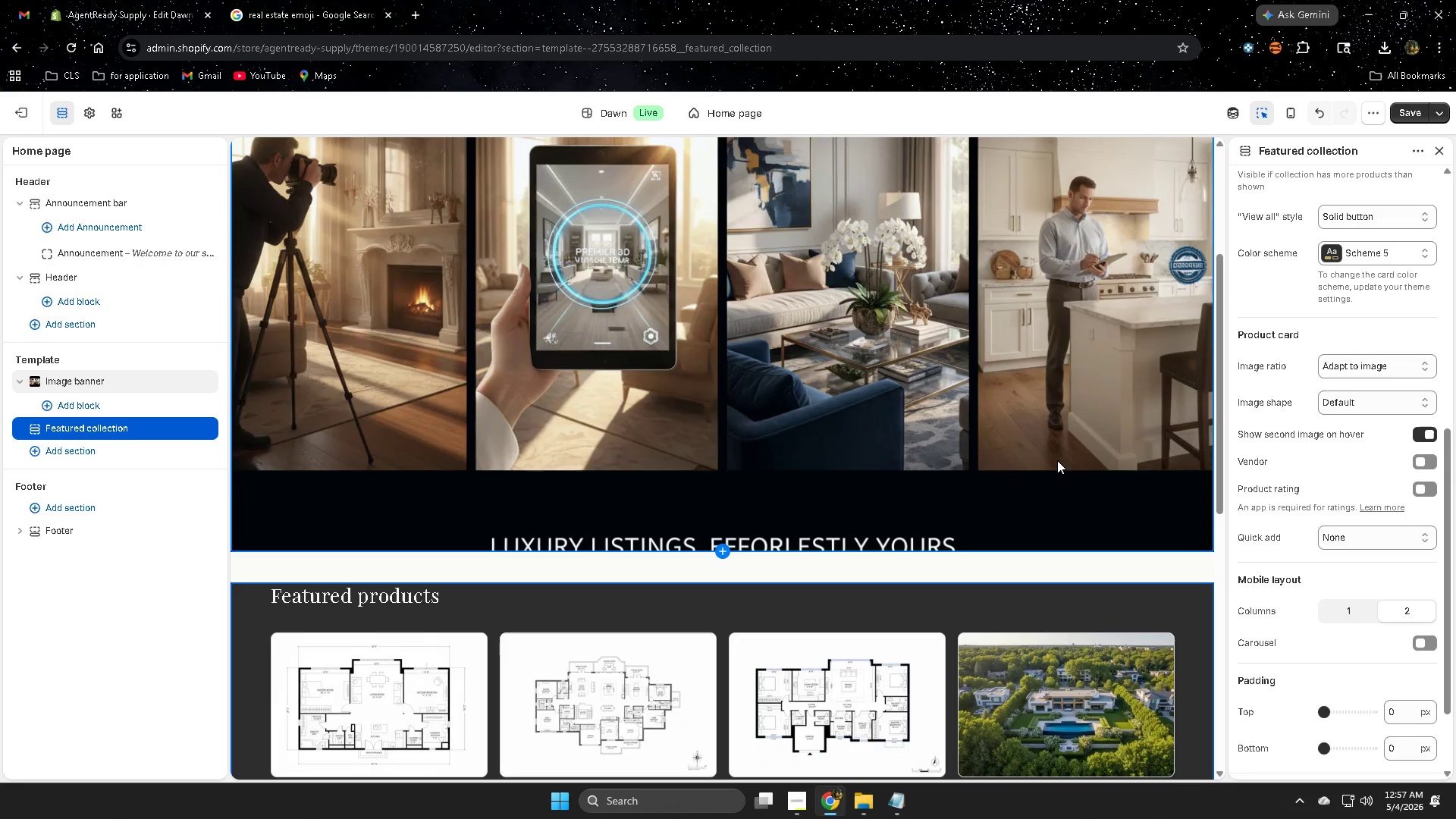 
left_click([1057, 460])
 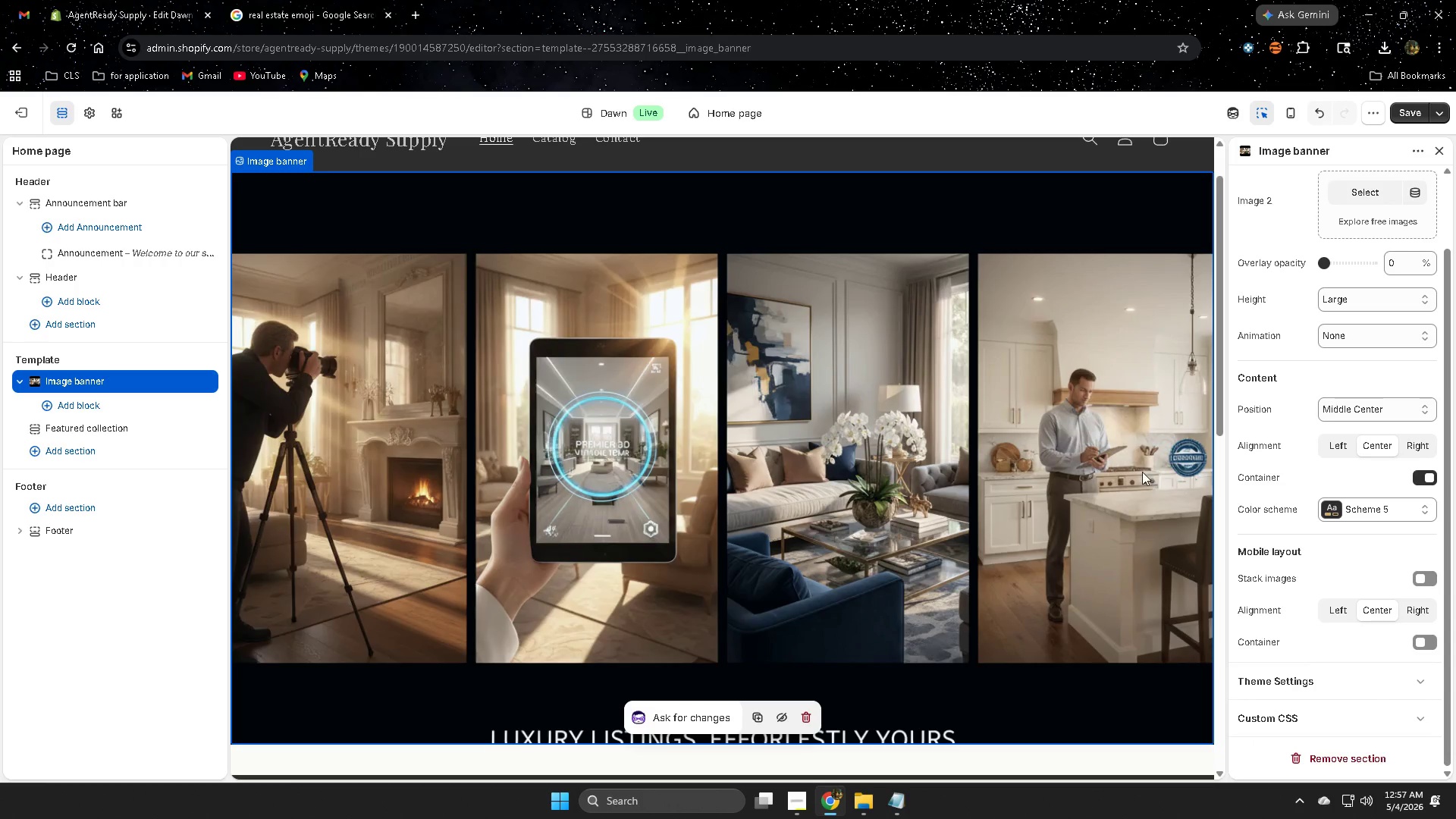 
scroll: coordinate [1141, 468], scroll_direction: down, amount: 13.0
 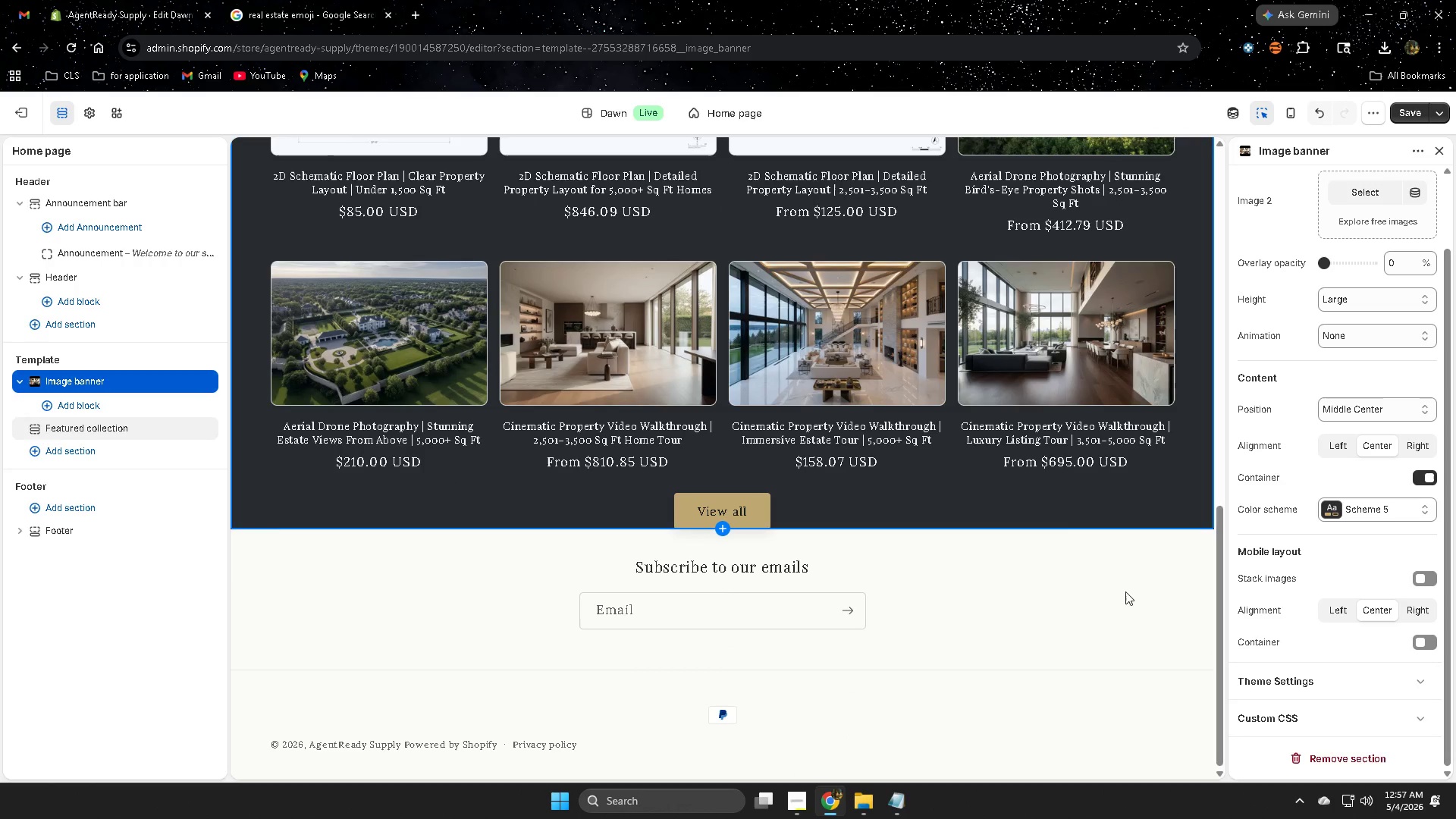 
left_click([1127, 600])
 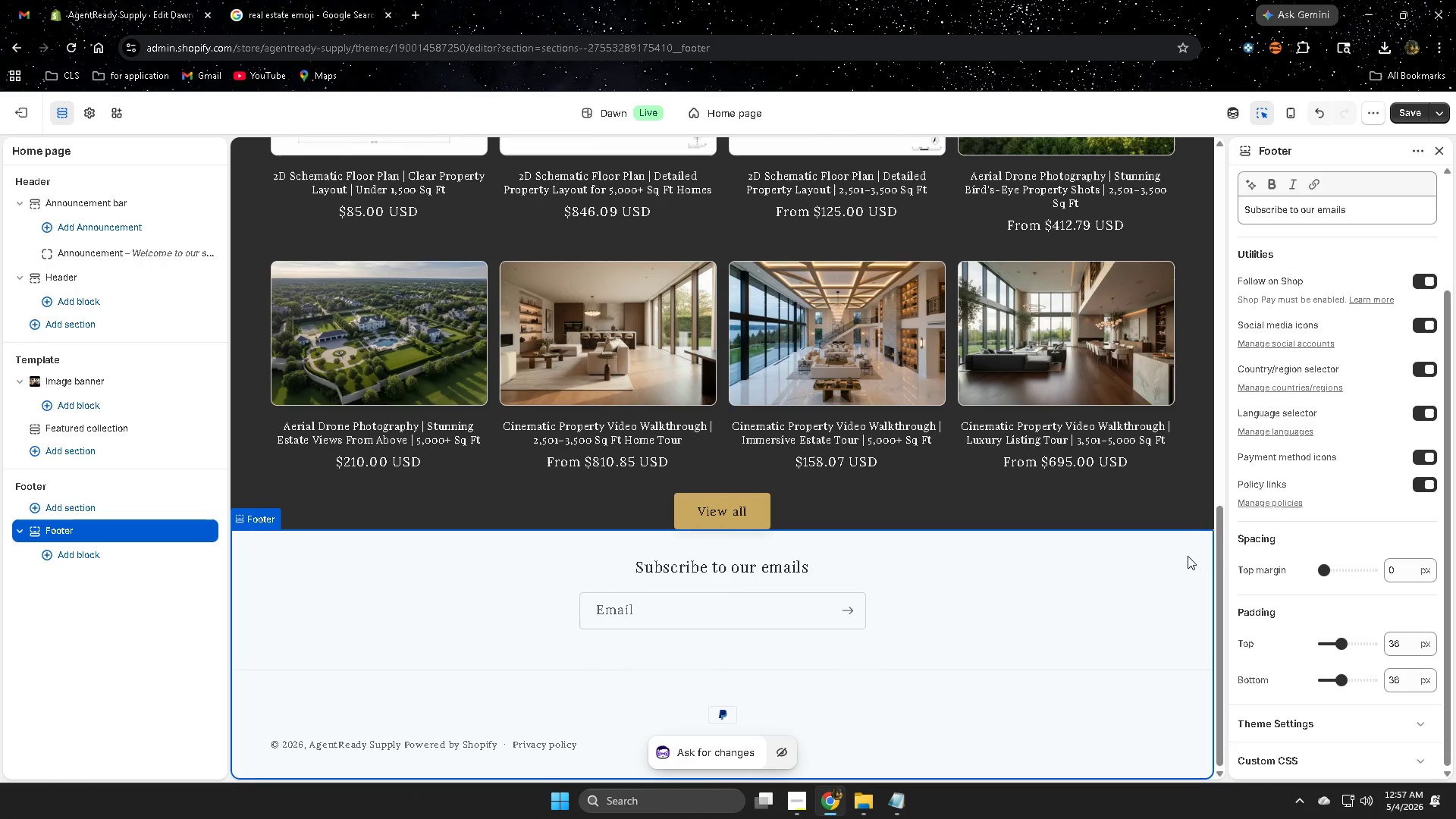 
scroll: coordinate [1354, 595], scroll_direction: down, amount: 4.0
 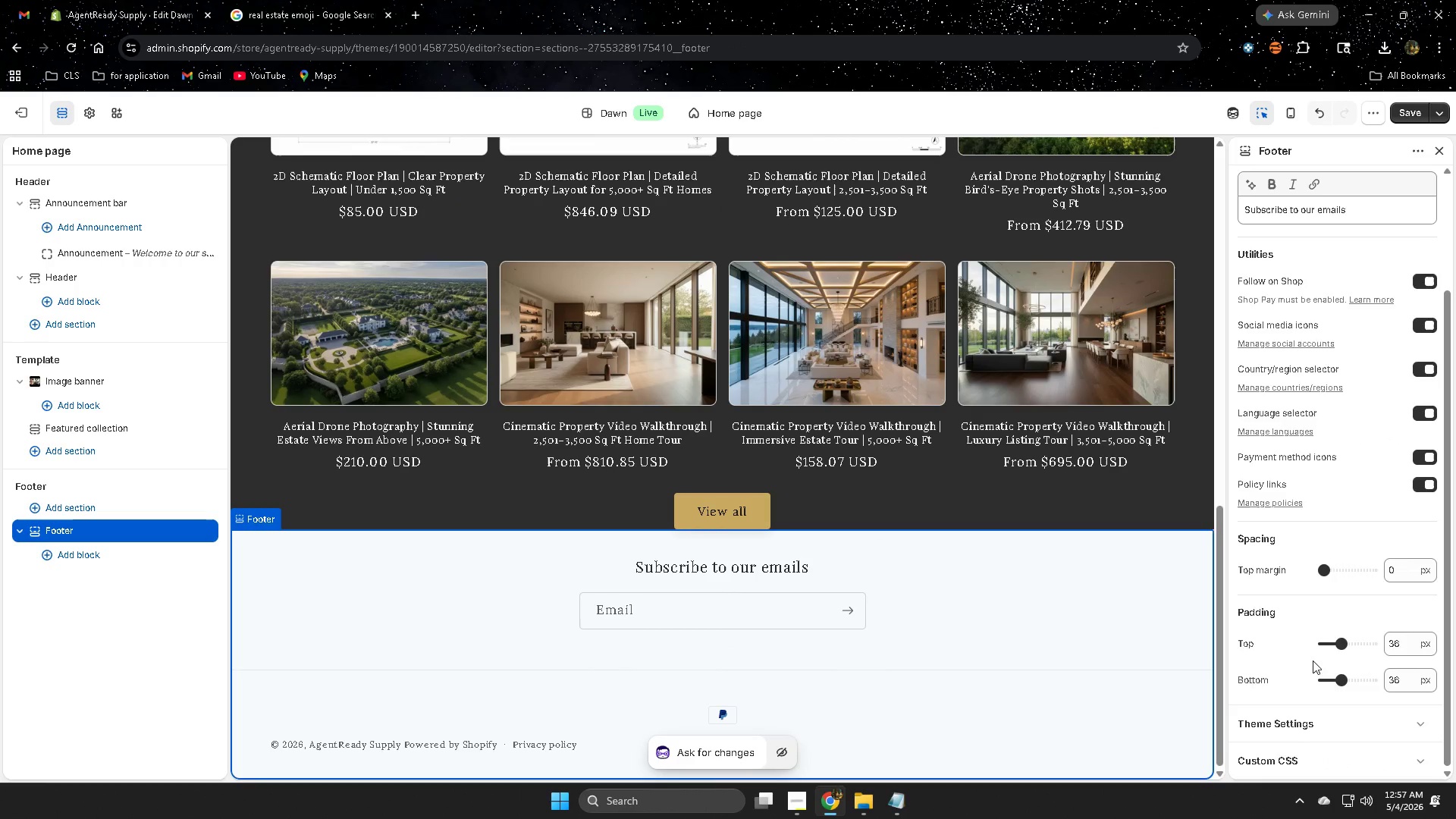 
scroll: coordinate [1295, 596], scroll_direction: up, amount: 6.0
 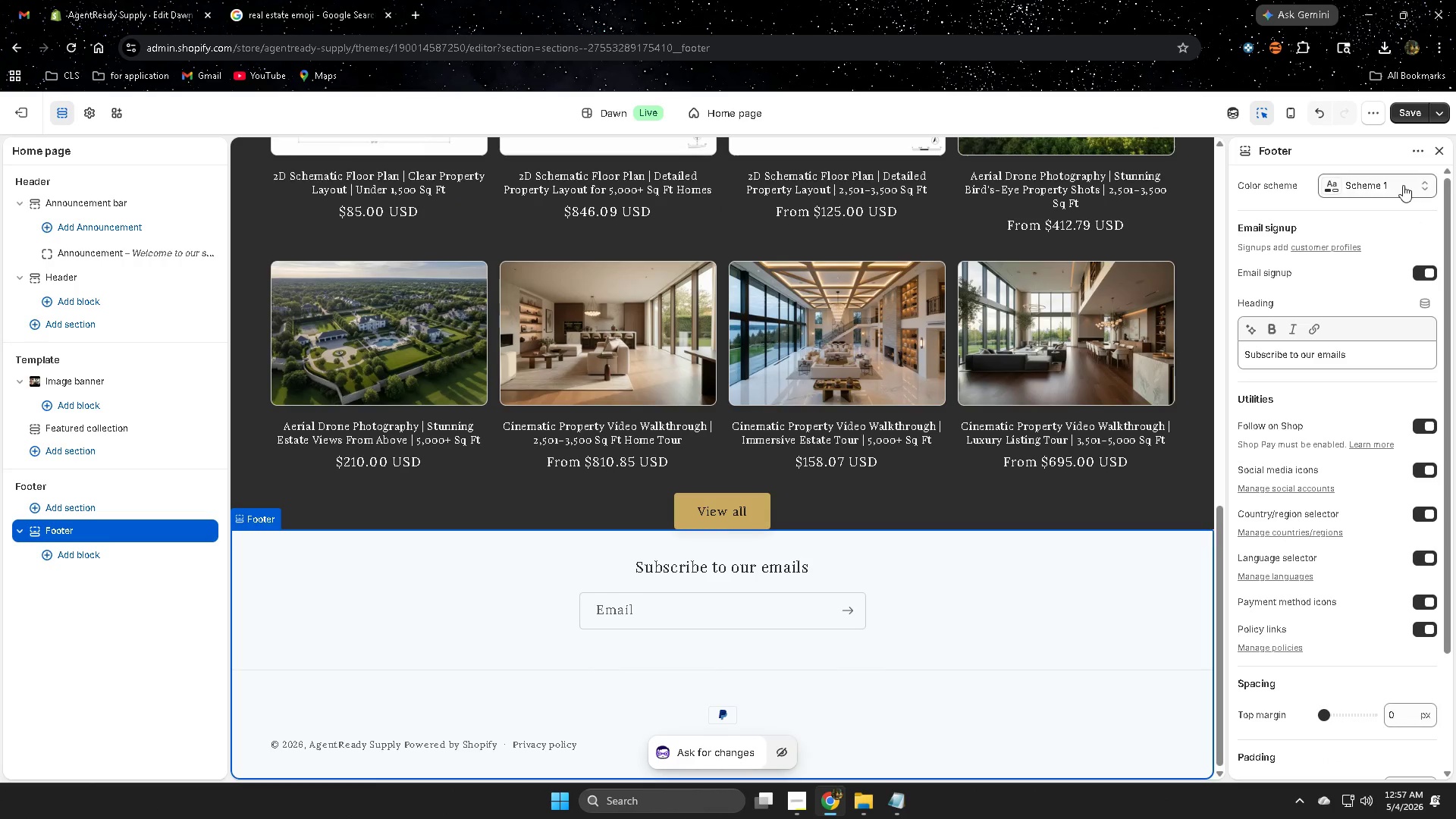 
left_click([1401, 180])
 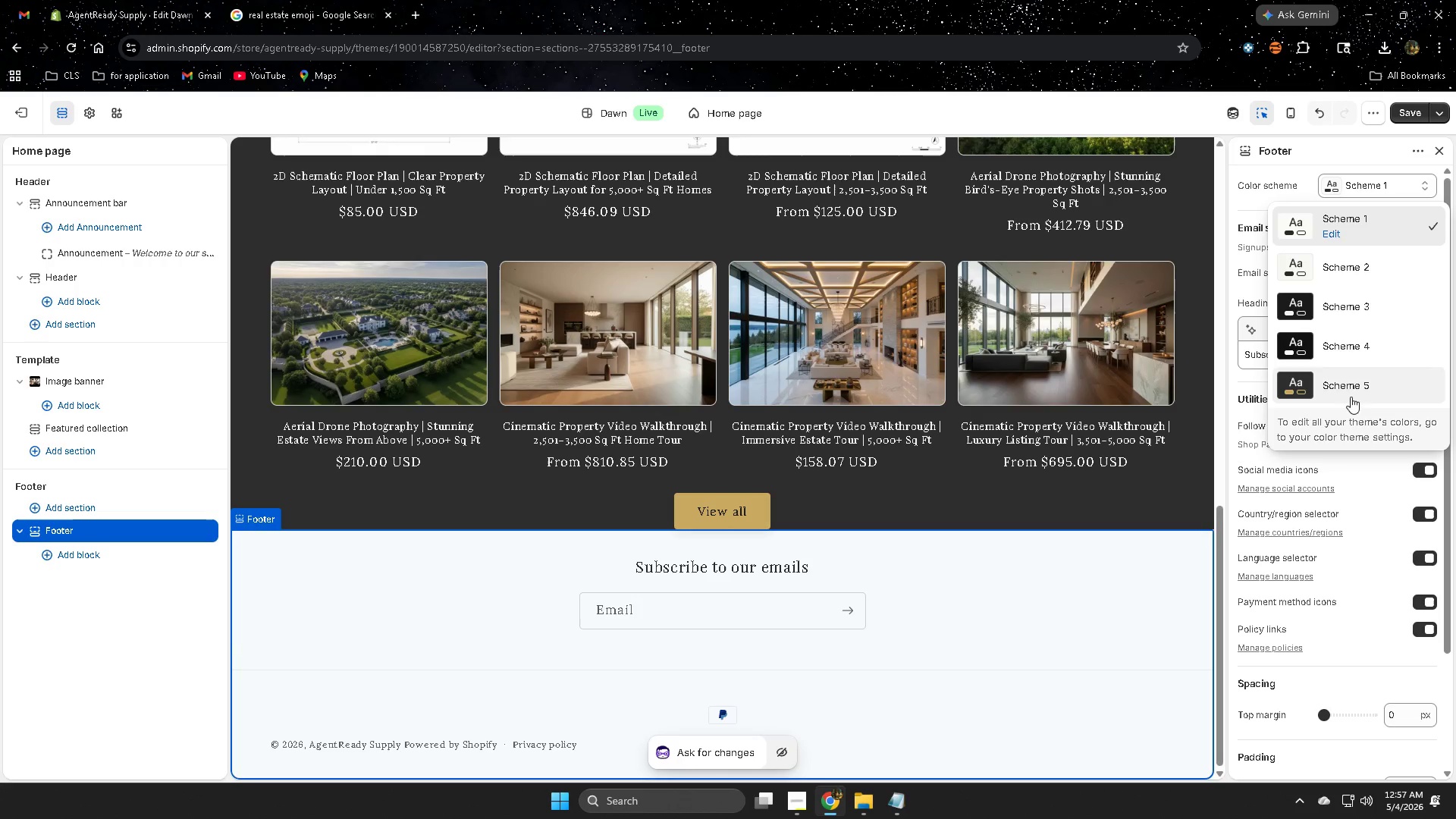 
left_click([1345, 384])
 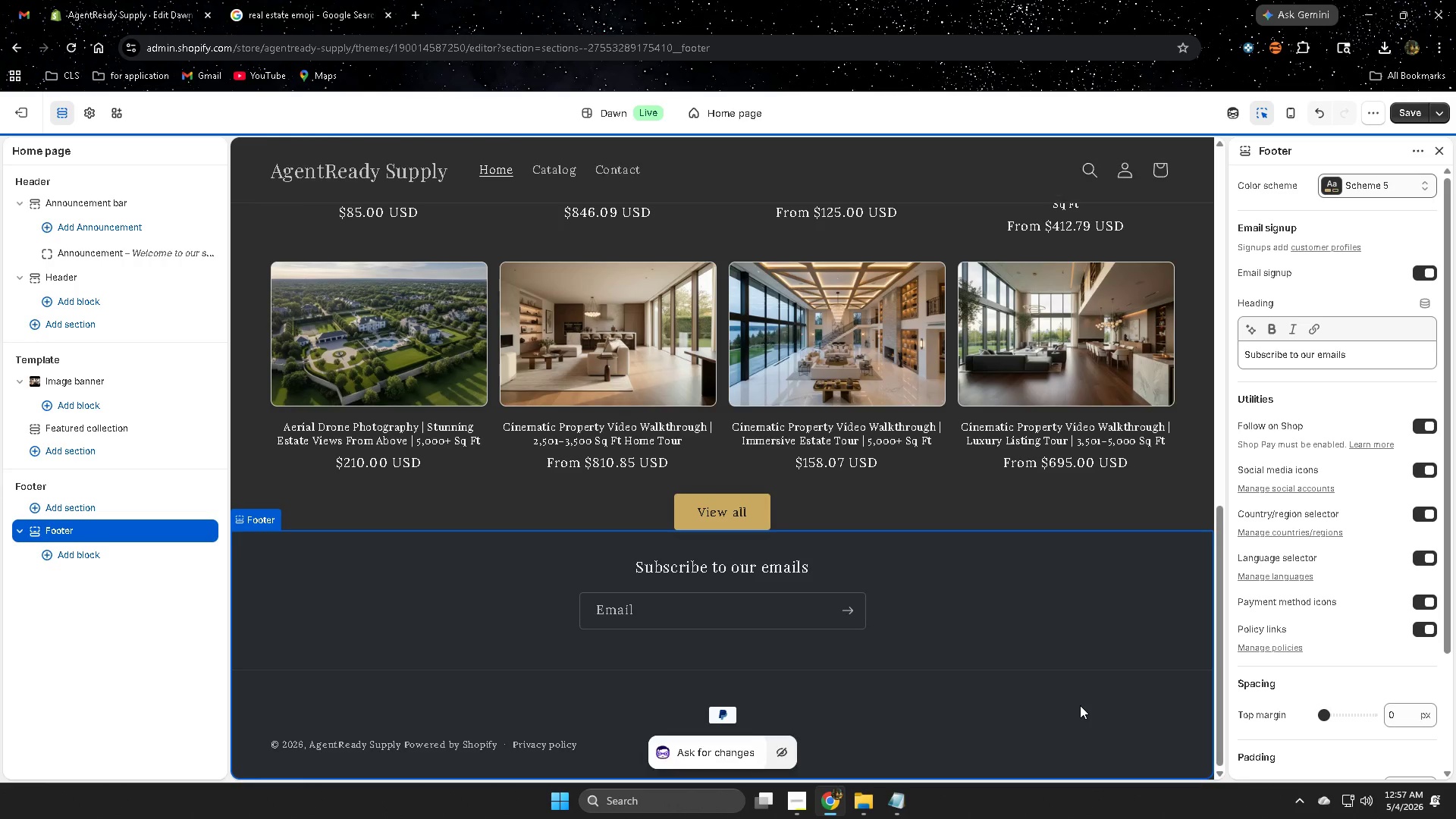 
scroll: coordinate [991, 656], scroll_direction: up, amount: 9.0
 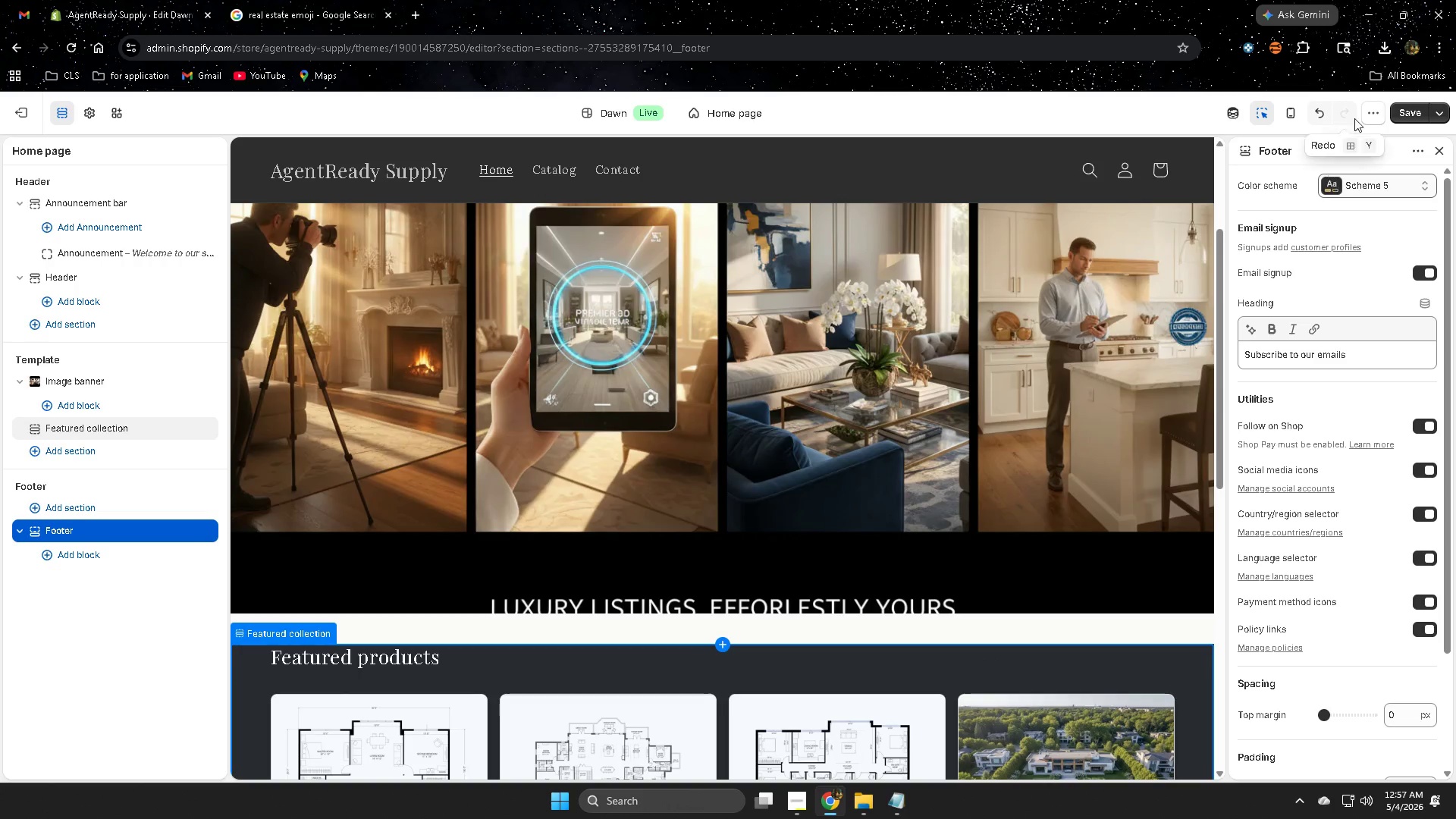 
left_click([1401, 111])
 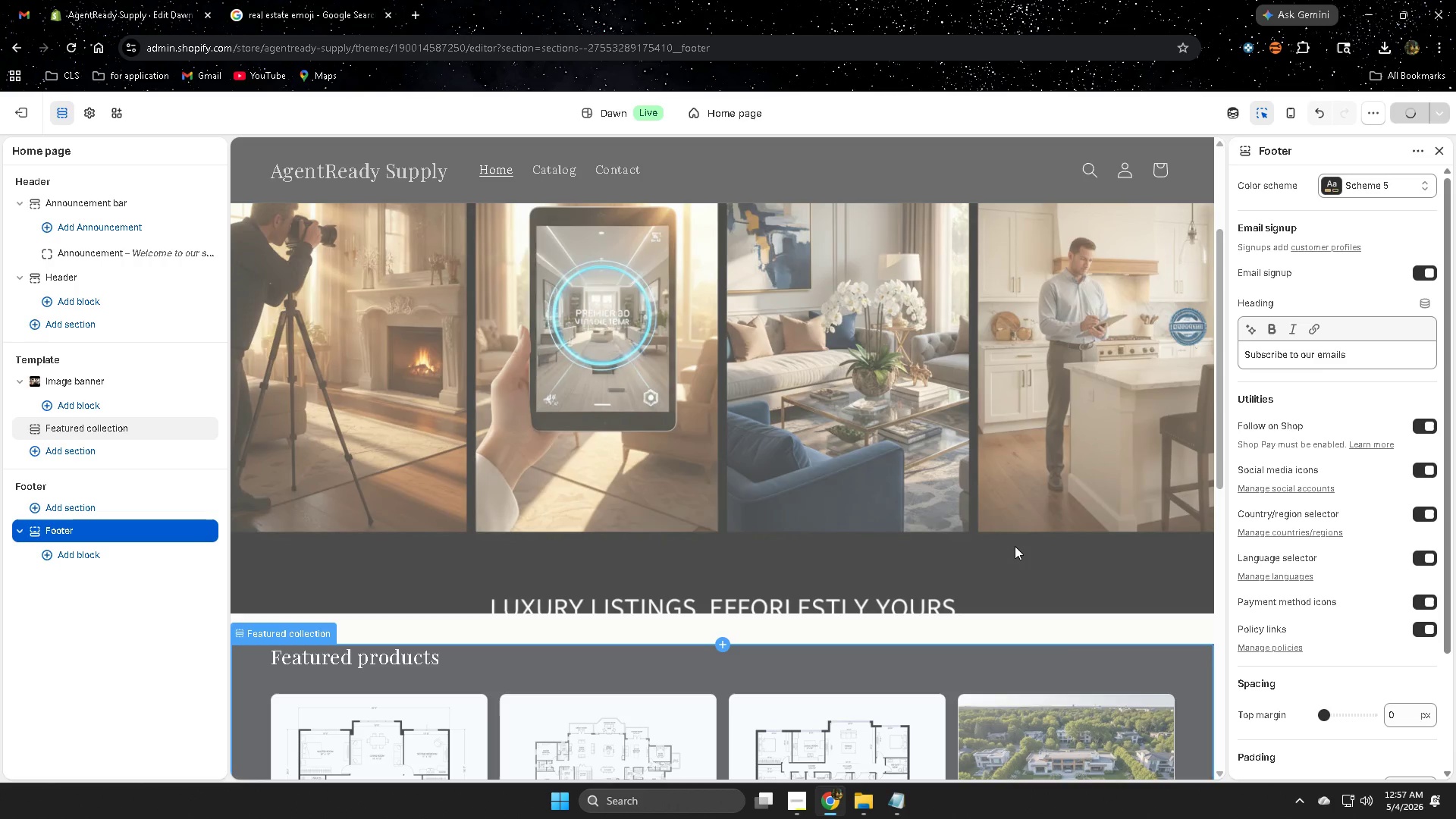 
scroll: coordinate [805, 501], scroll_direction: up, amount: 6.0
 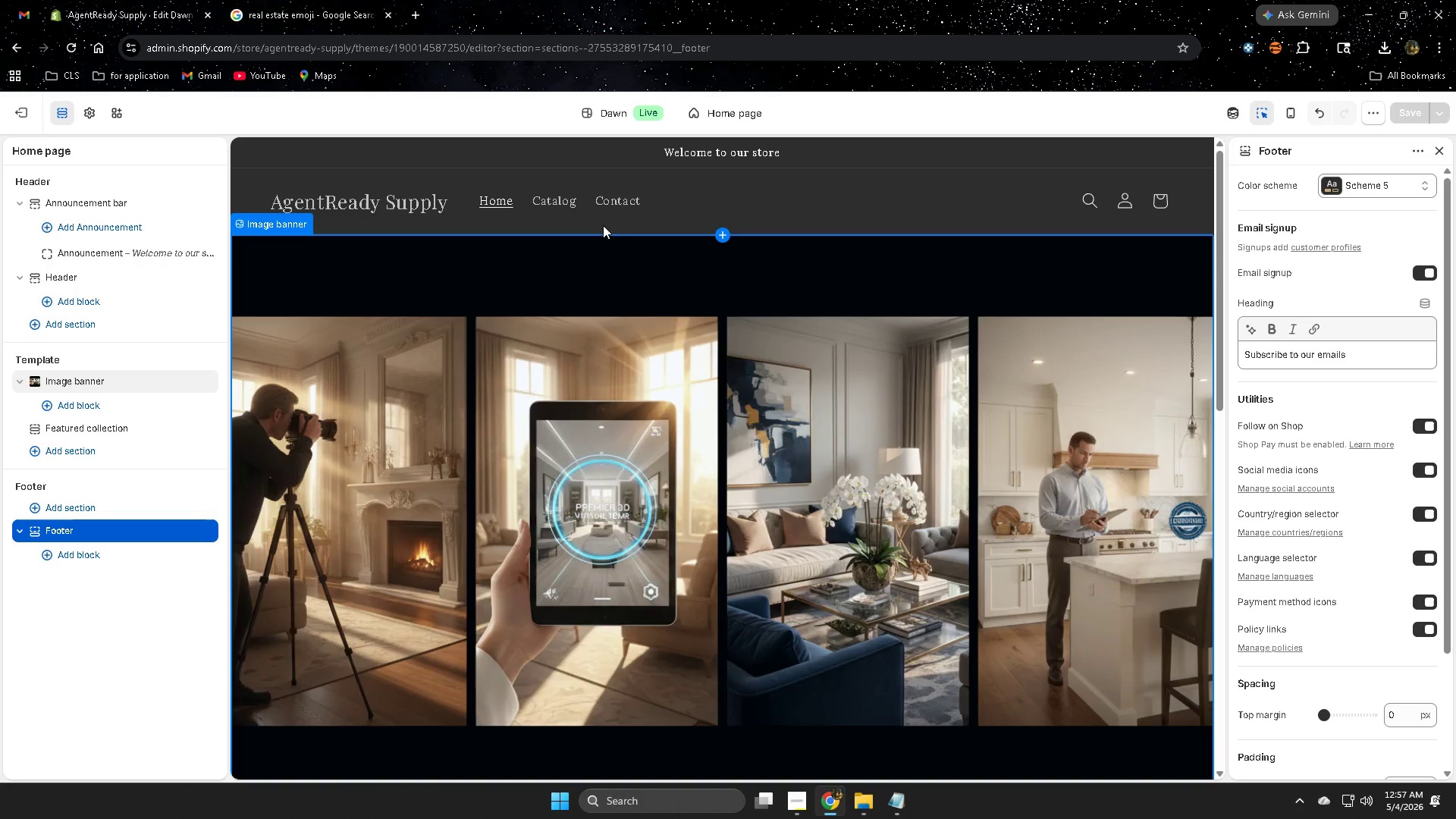 
scroll: coordinate [909, 546], scroll_direction: none, amount: 0.0
 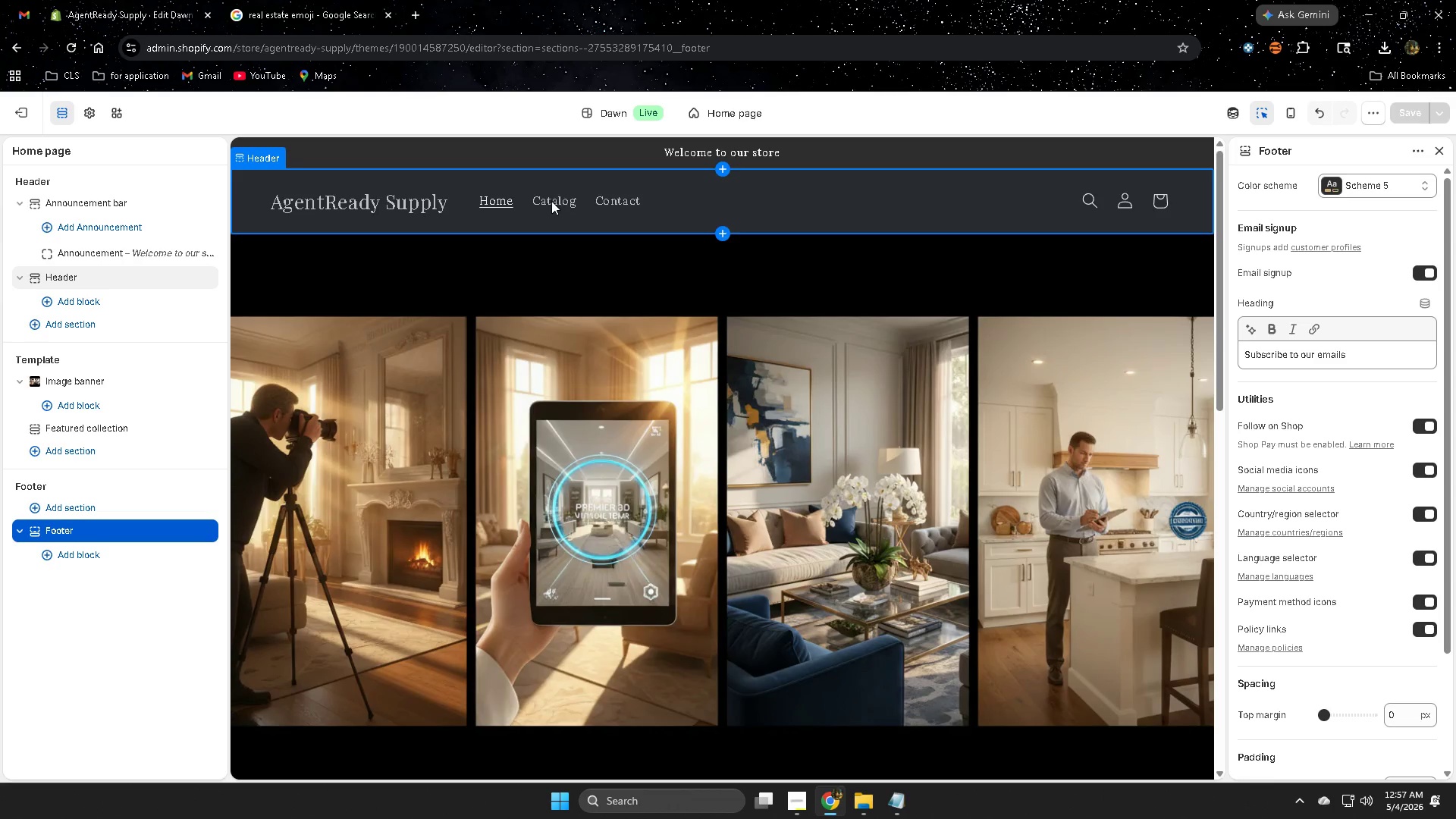 
double_click([551, 200])
 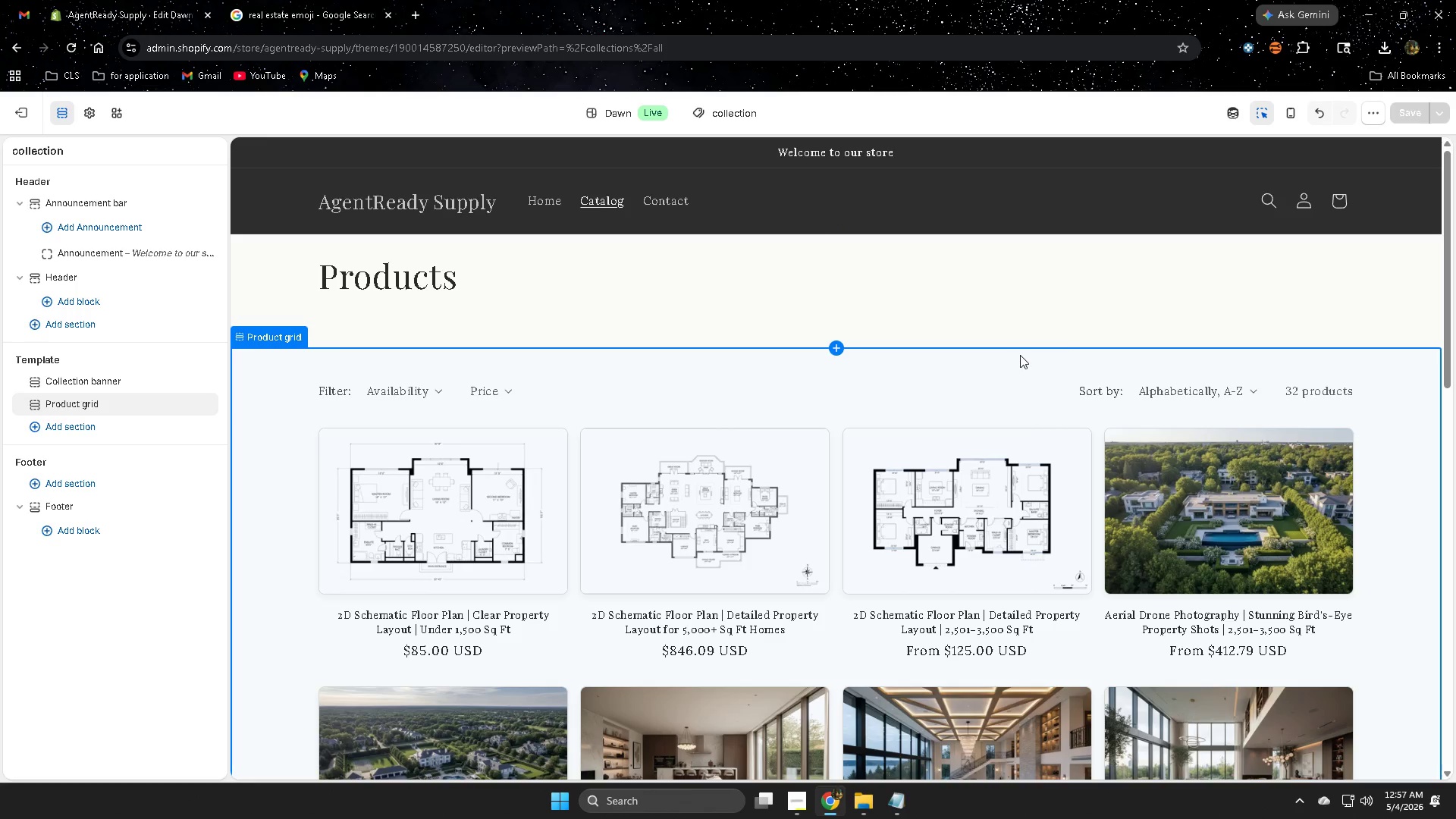 
left_click([962, 300])
 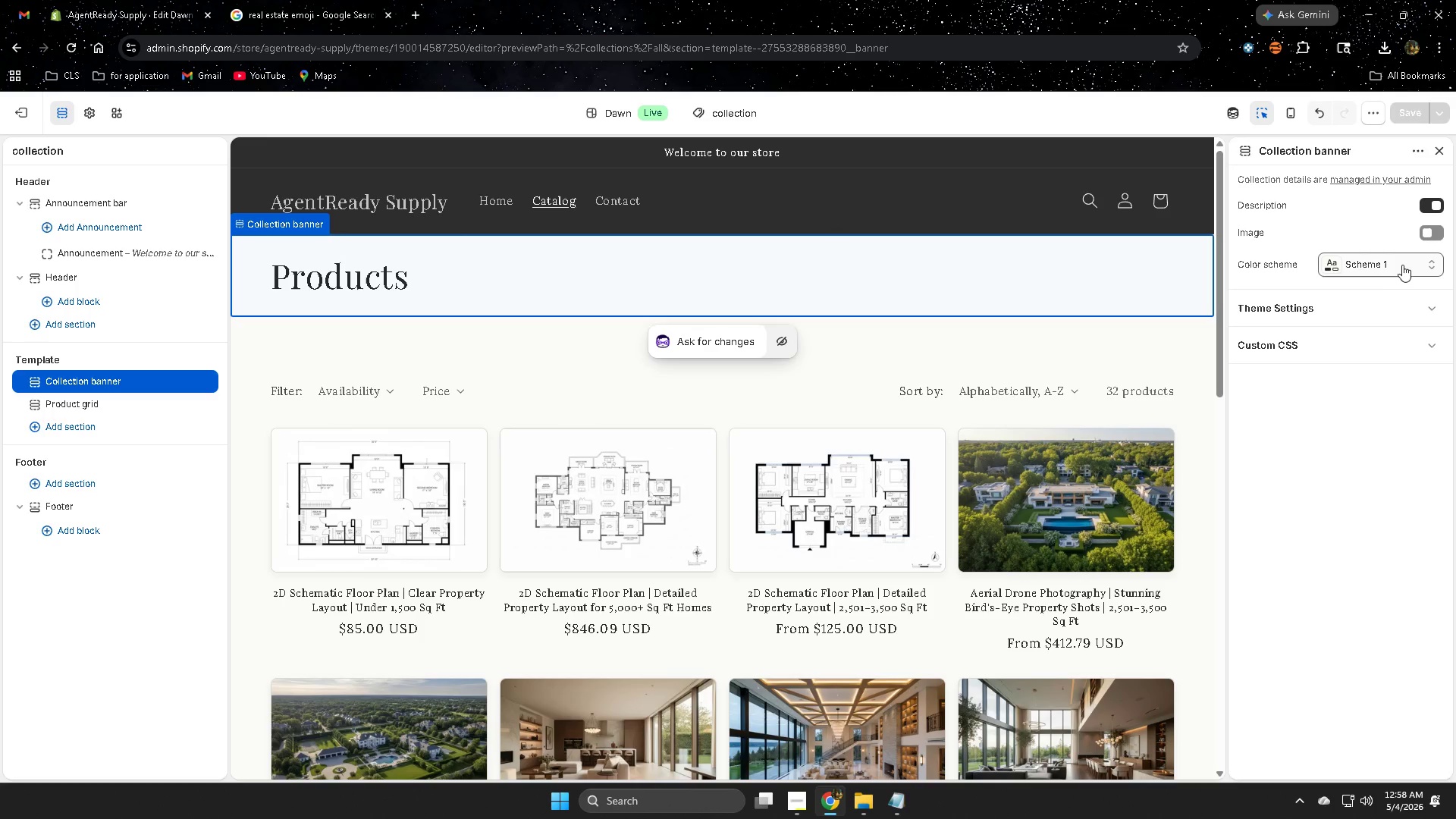 
left_click([1397, 265])
 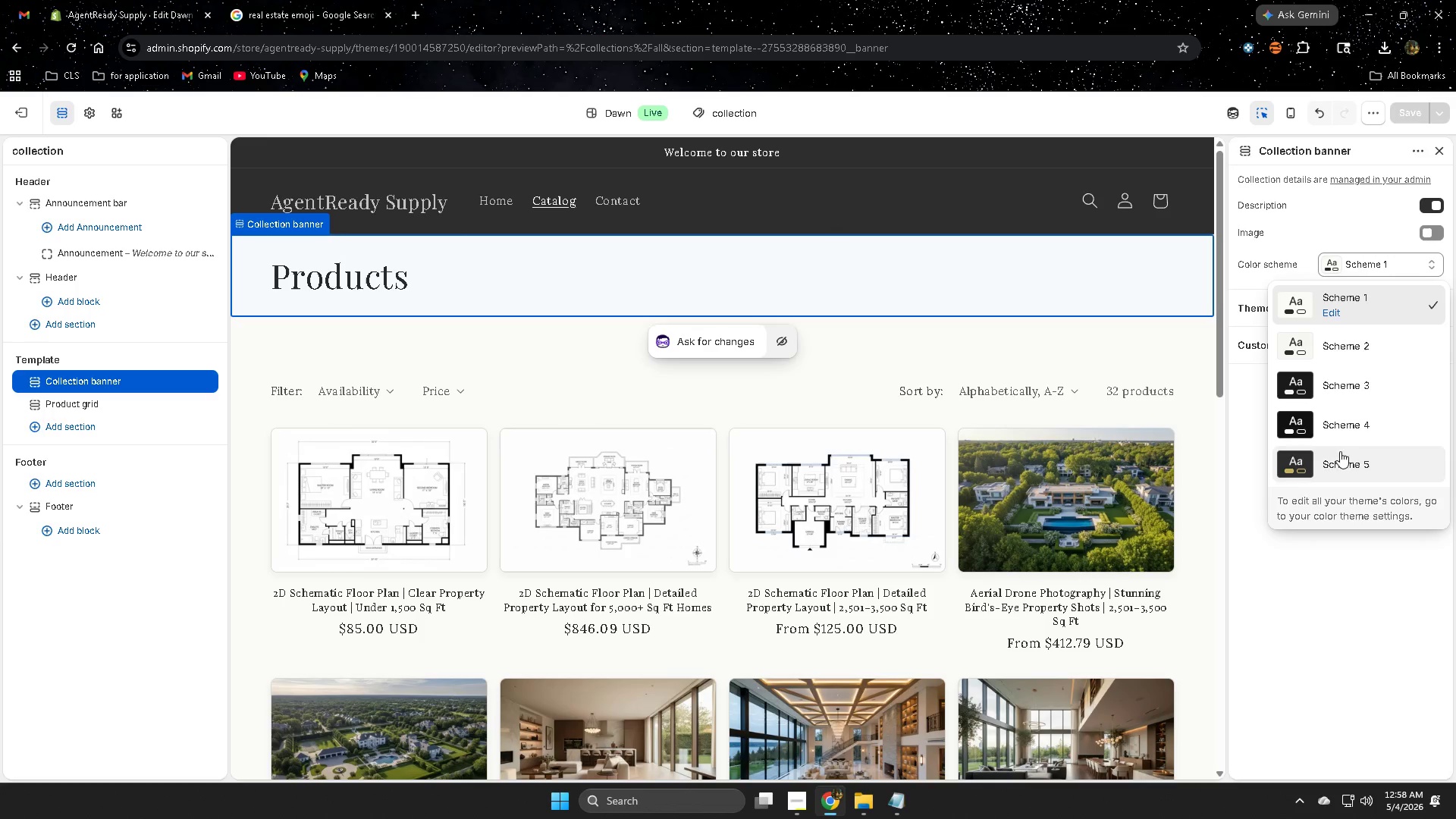 
left_click([1345, 466])
 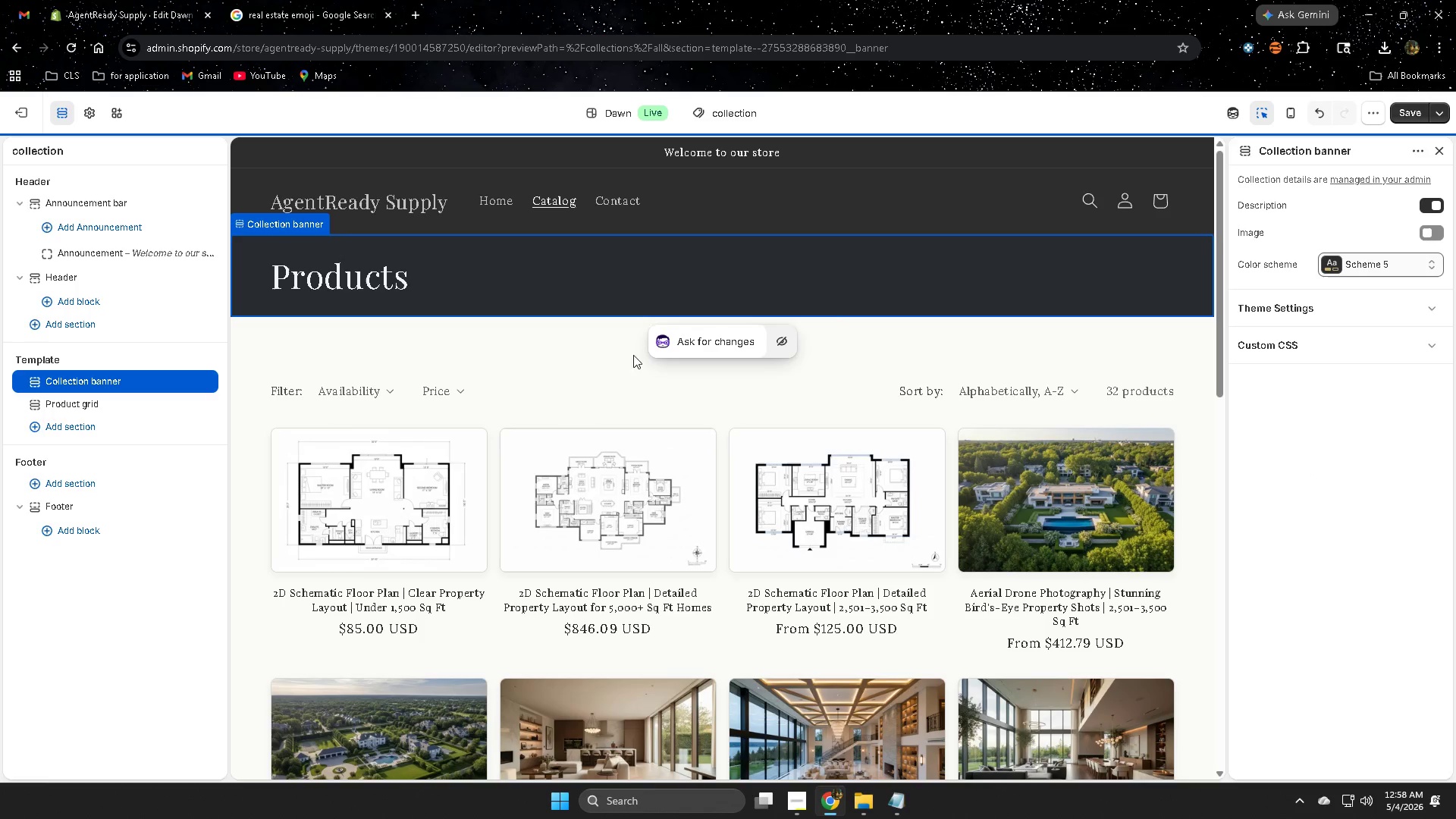 
left_click([557, 358])
 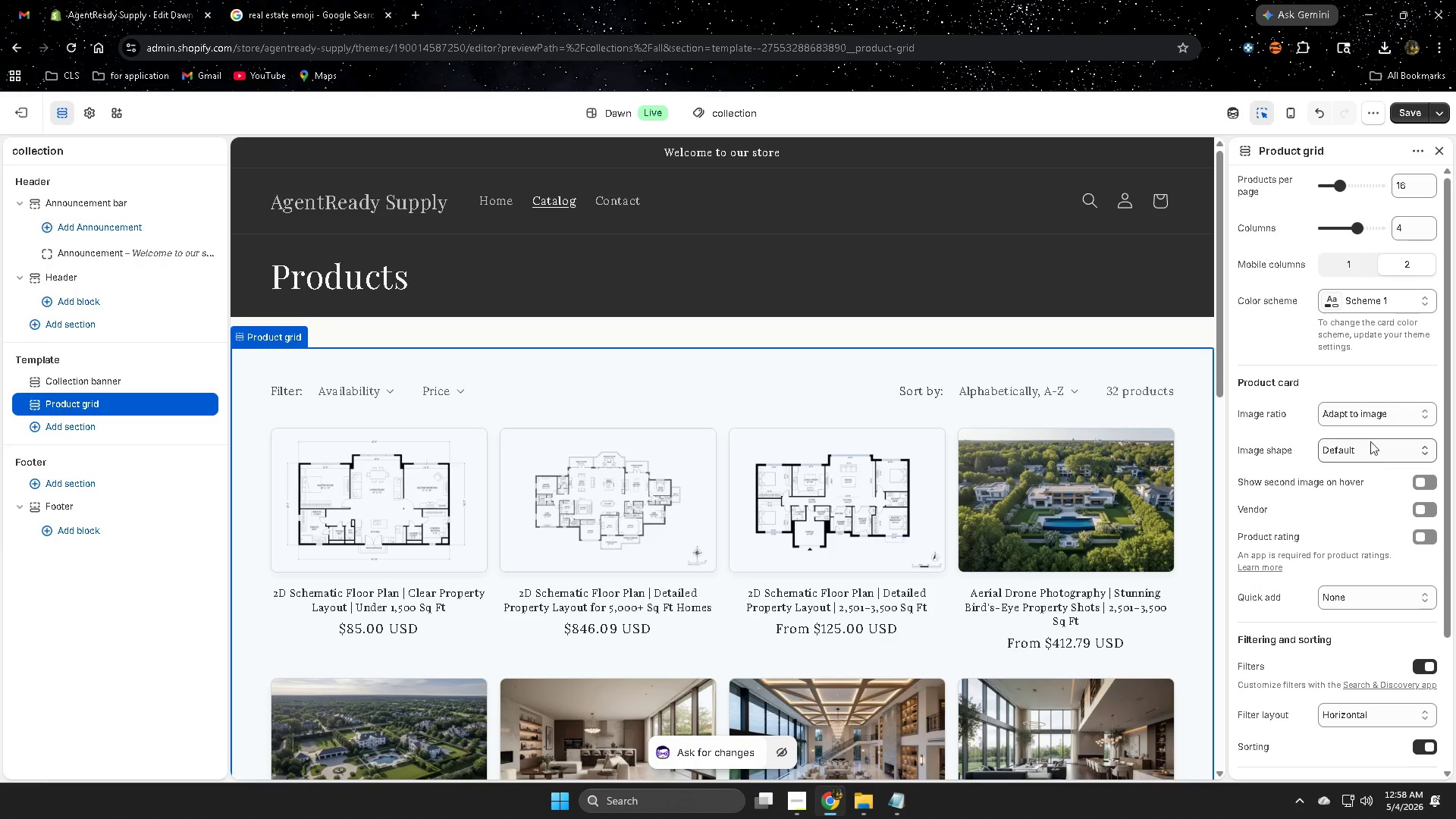 
left_click([1378, 306])
 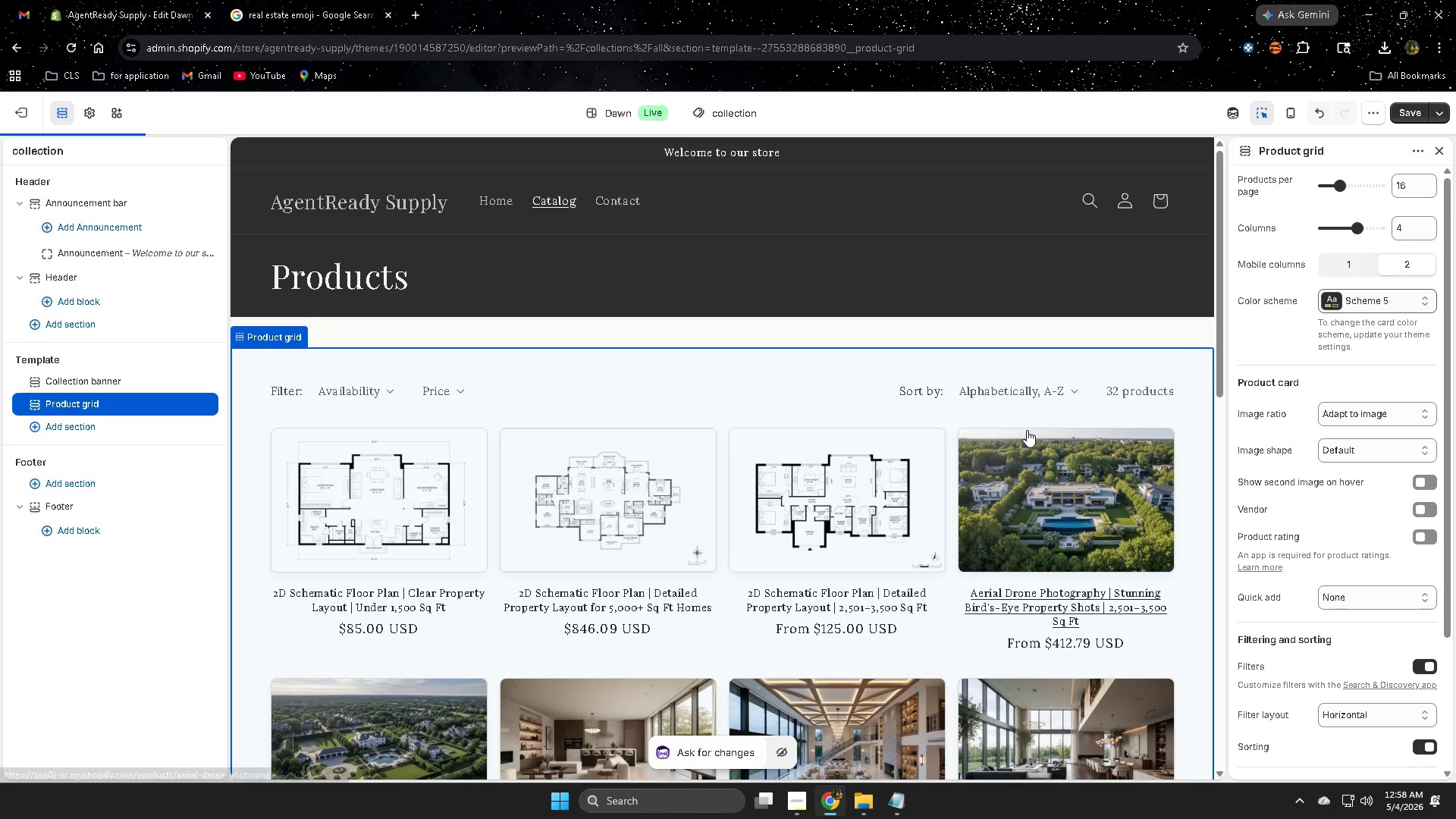 
scroll: coordinate [1013, 432], scroll_direction: down, amount: 12.0
 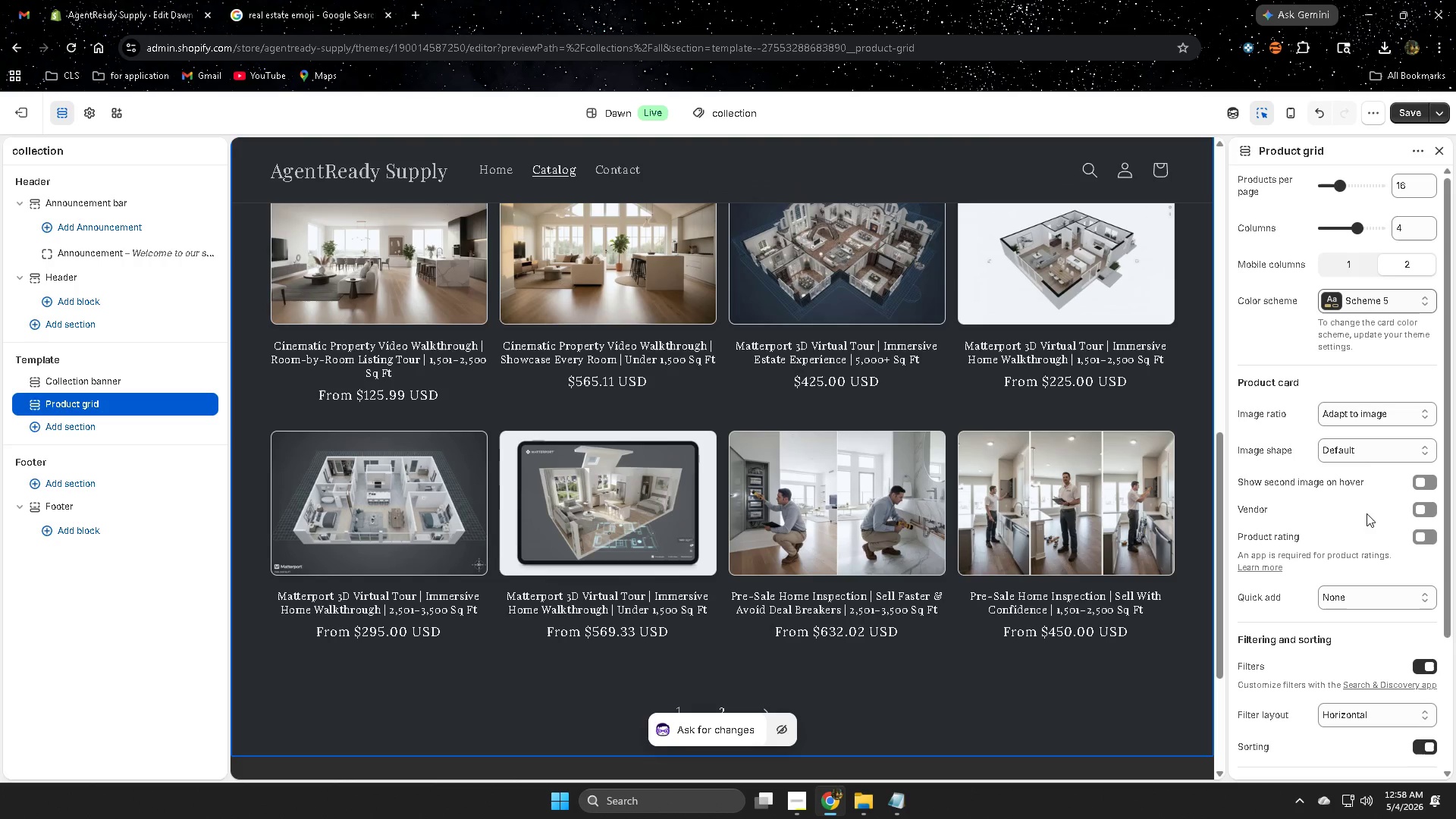 
left_click([1394, 416])
 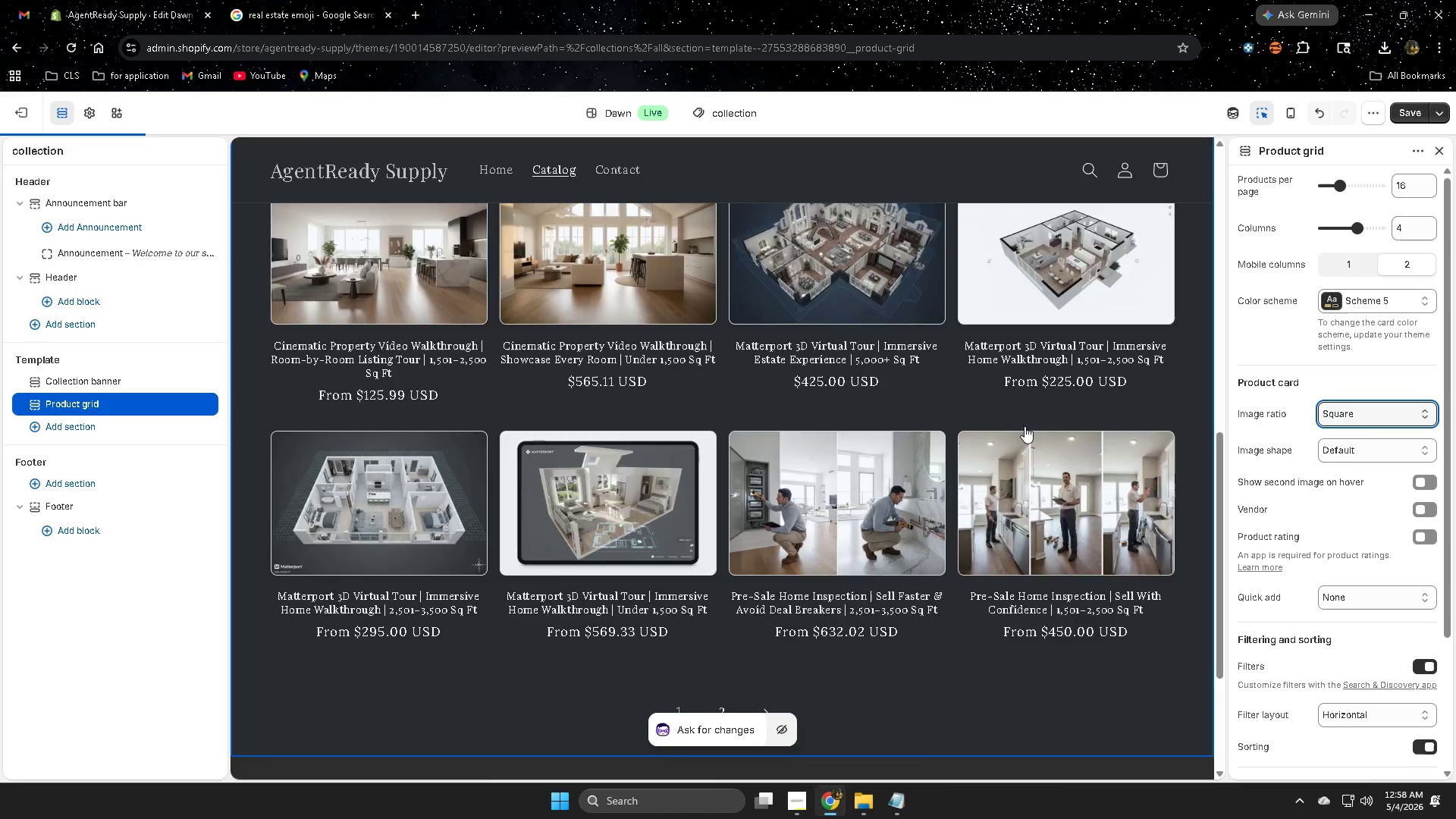 
scroll: coordinate [1065, 429], scroll_direction: up, amount: 14.0
 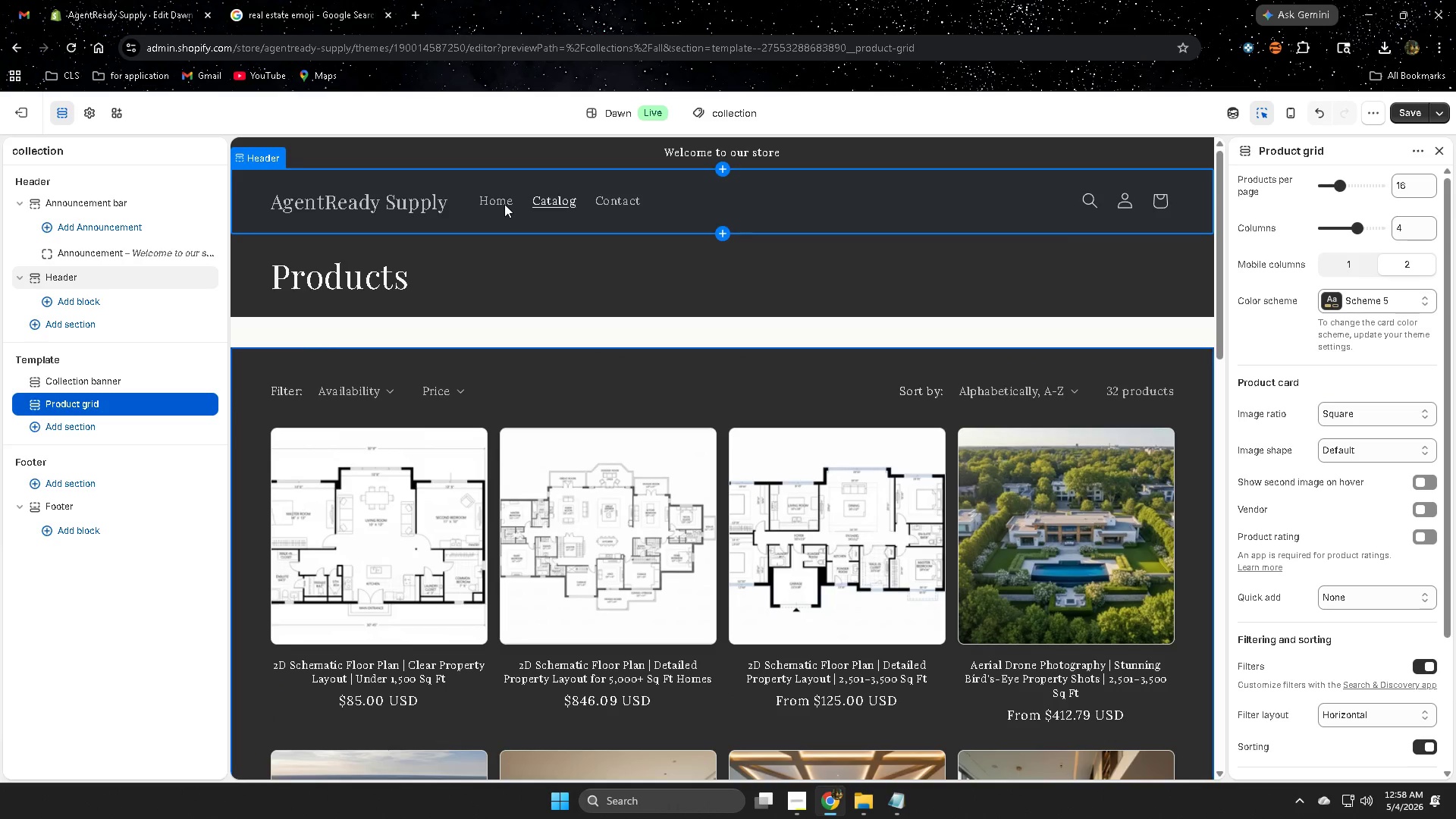 
double_click([502, 203])
 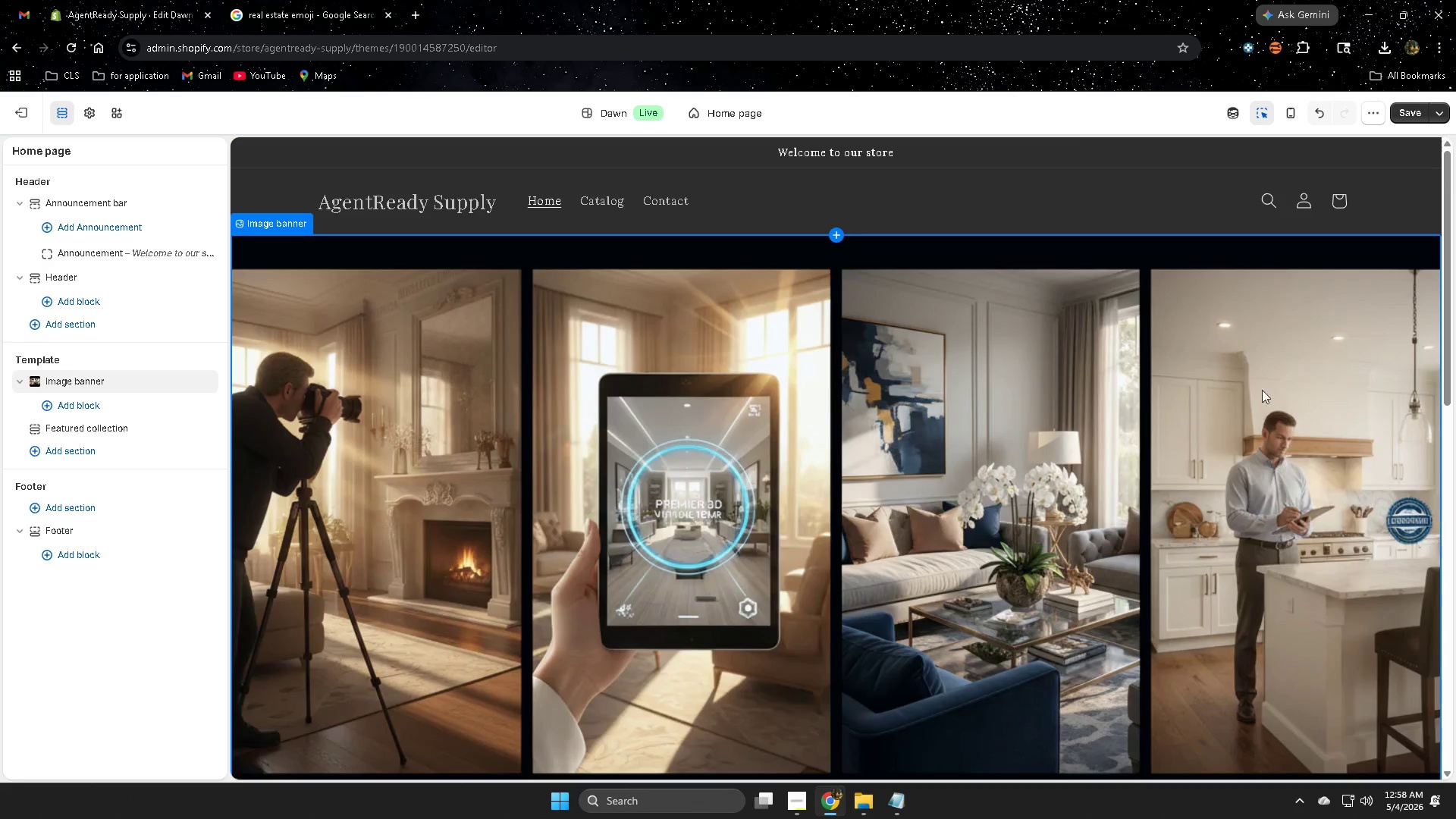 
scroll: coordinate [1213, 438], scroll_direction: down, amount: 6.0
 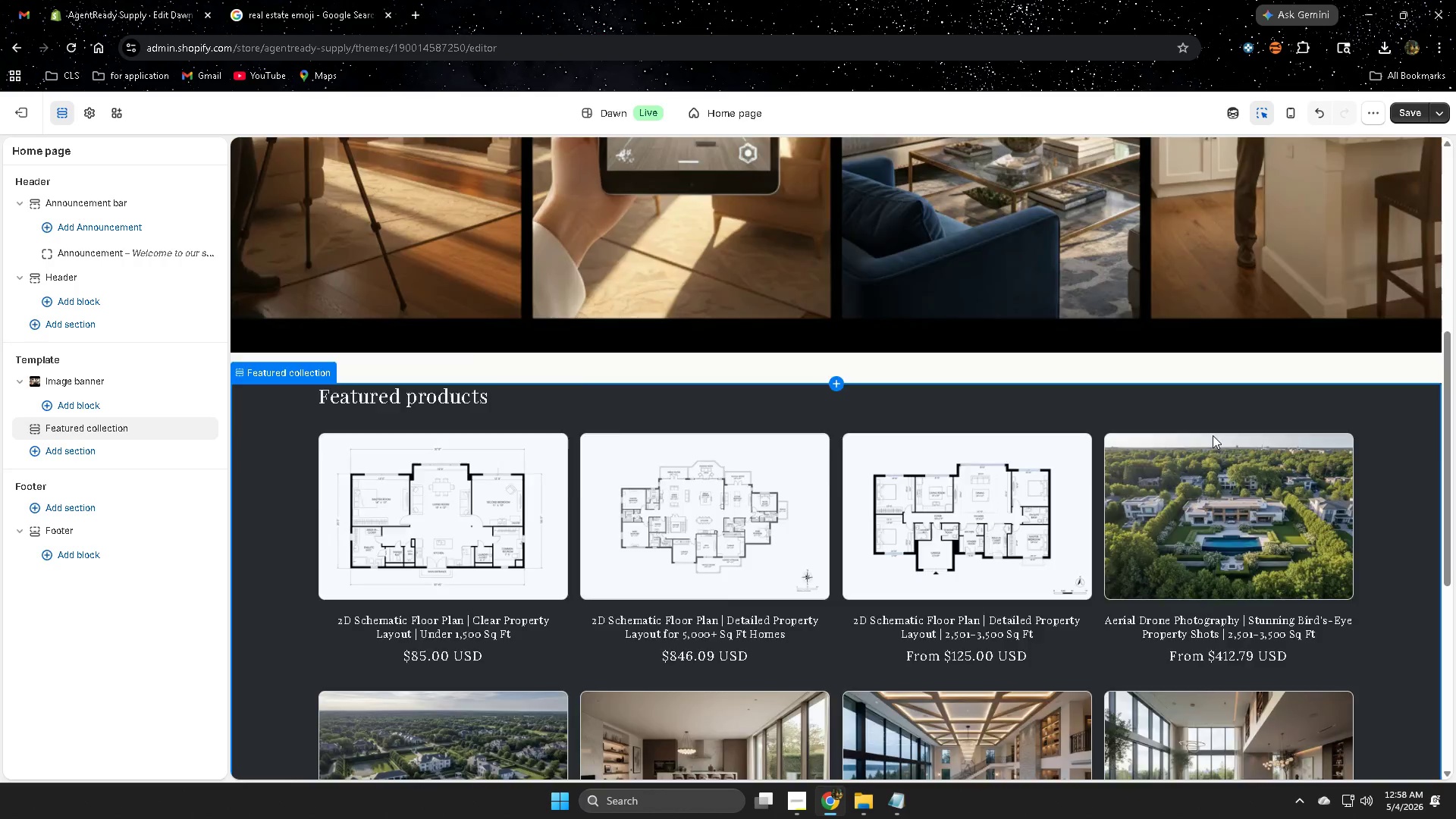 
scroll: coordinate [1213, 433], scroll_direction: up, amount: 7.0
 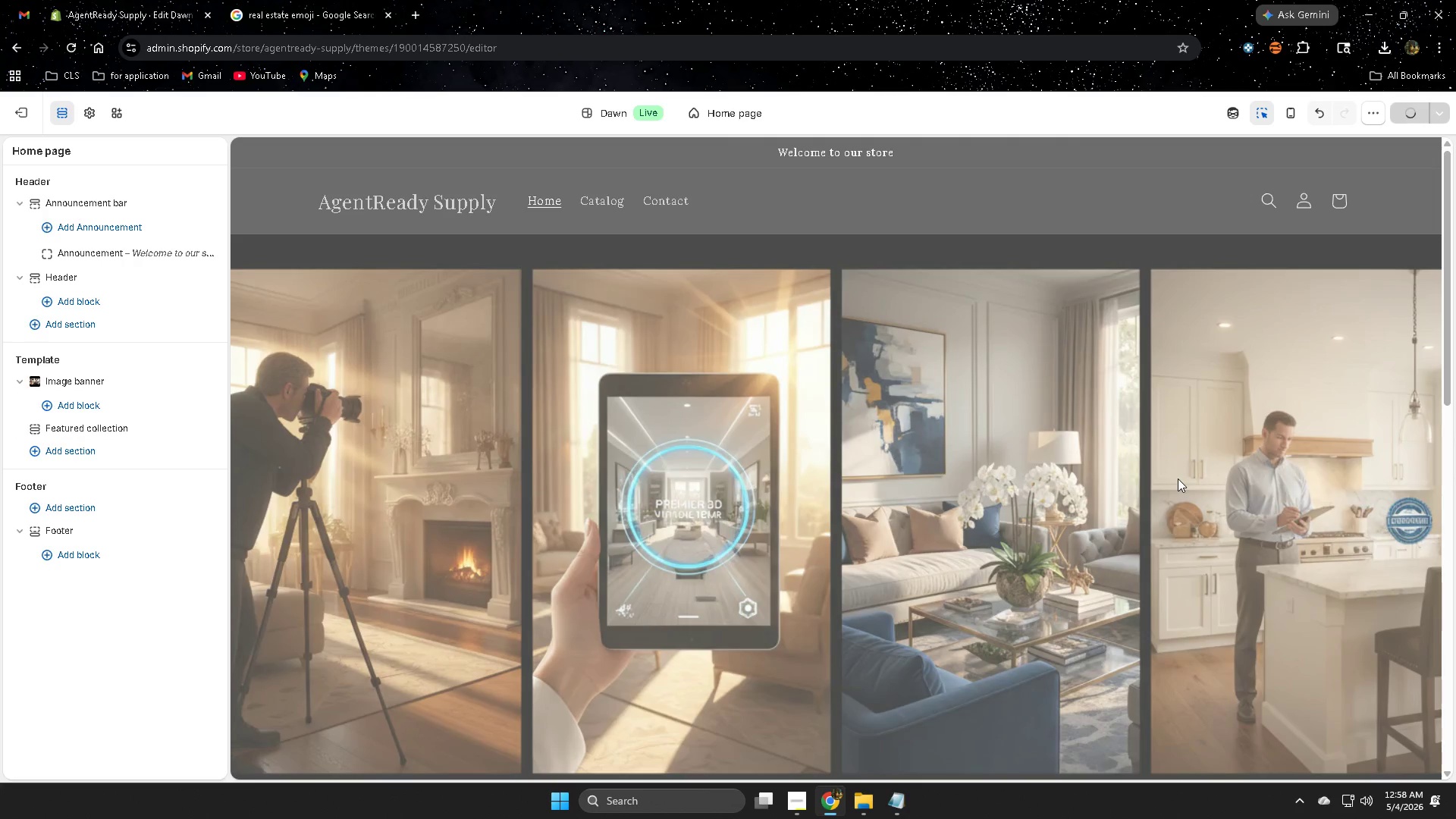 
scroll: coordinate [980, 451], scroll_direction: down, amount: 13.0
 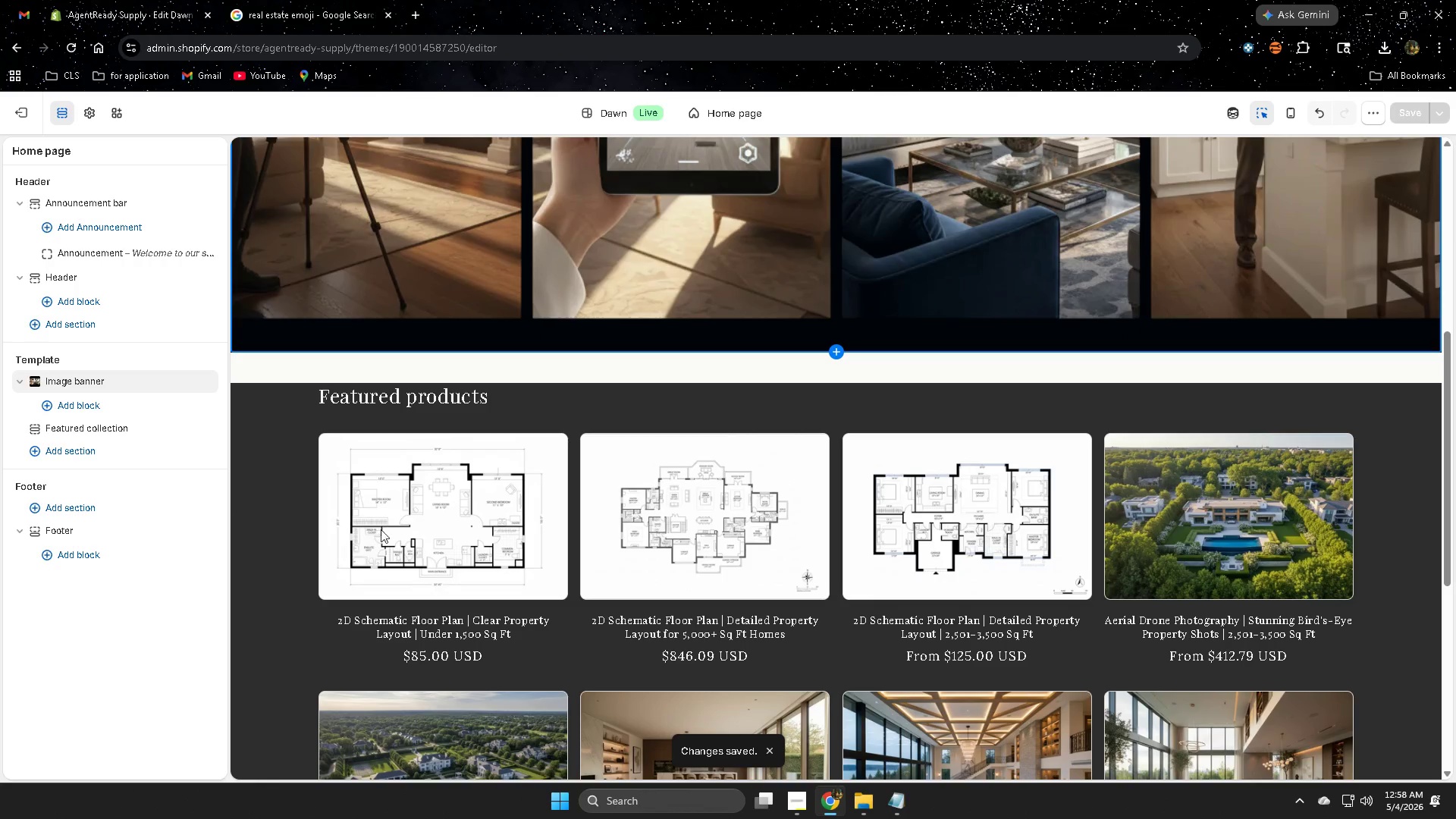 
left_click([406, 524])
 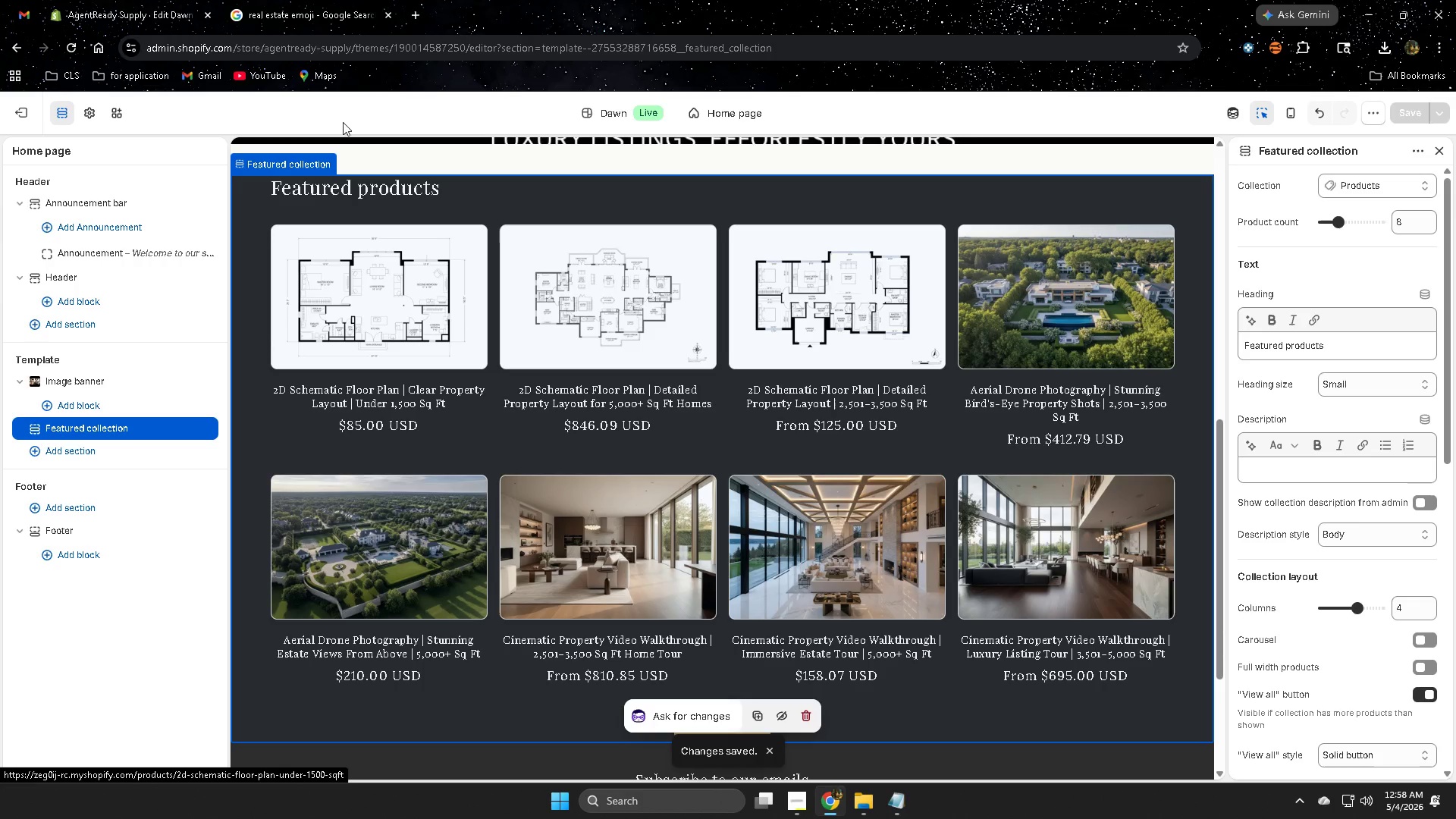 
left_click([11, 117])
 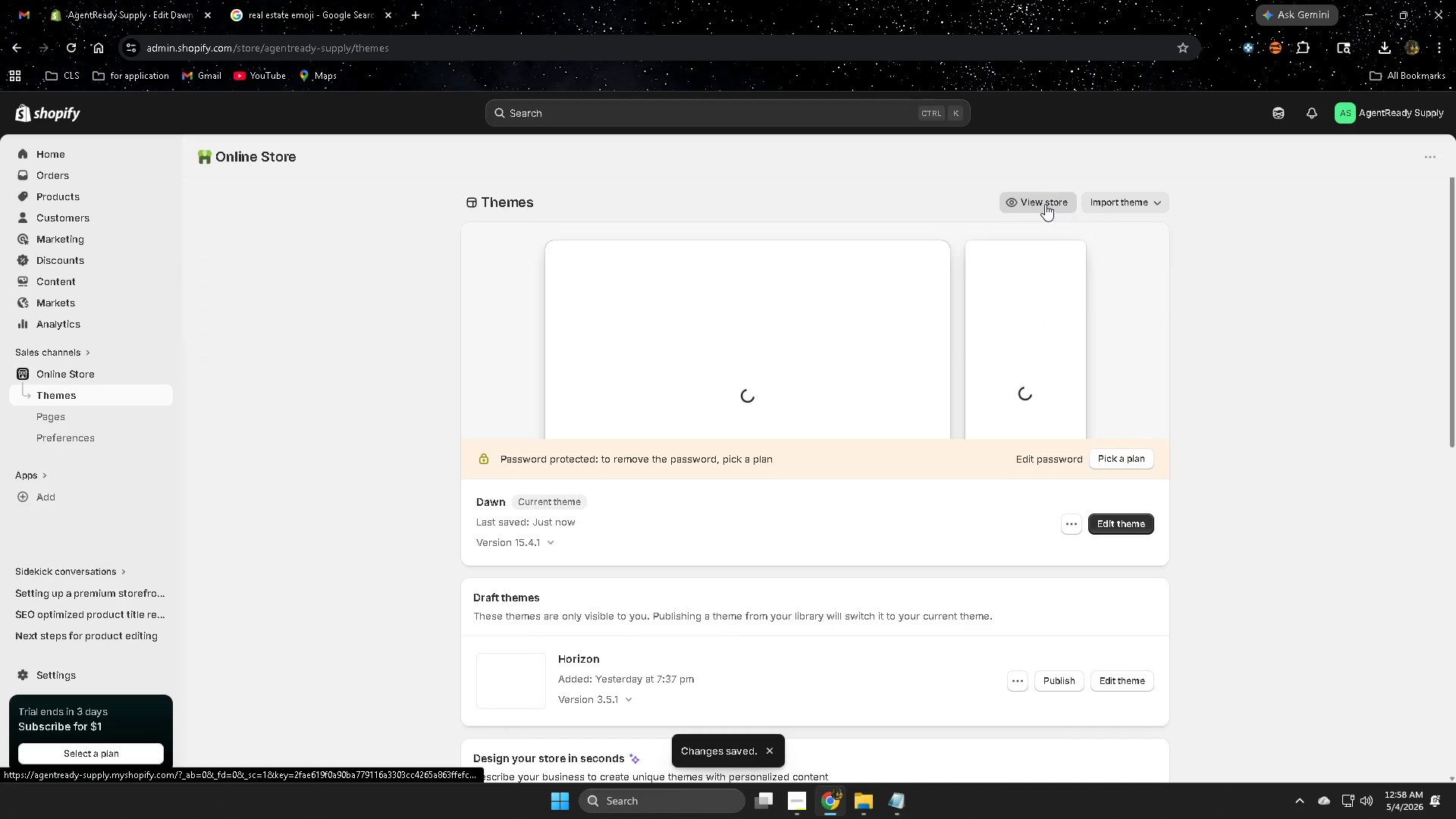 
left_click([1045, 204])
 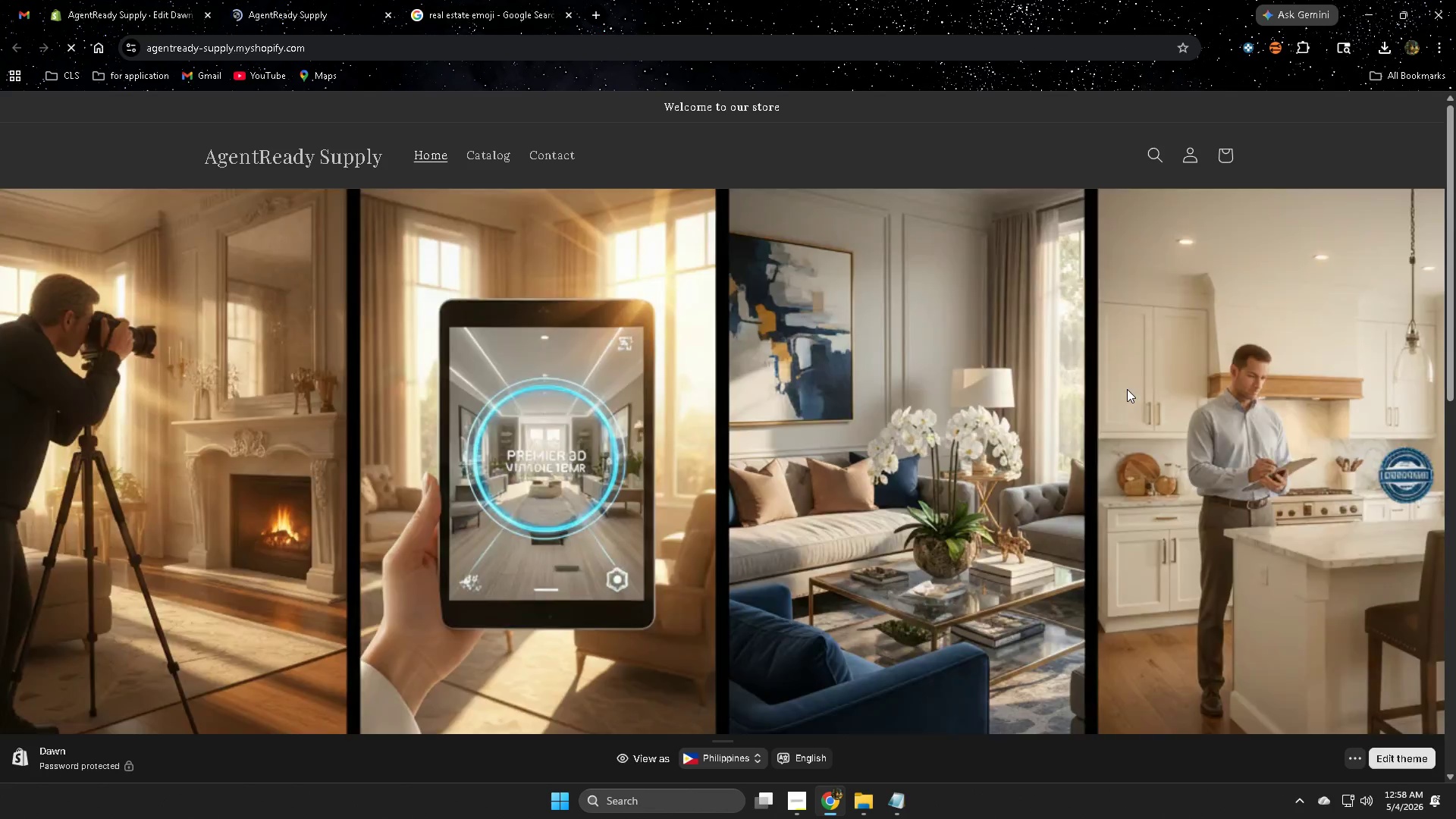 
wait(5.69)
 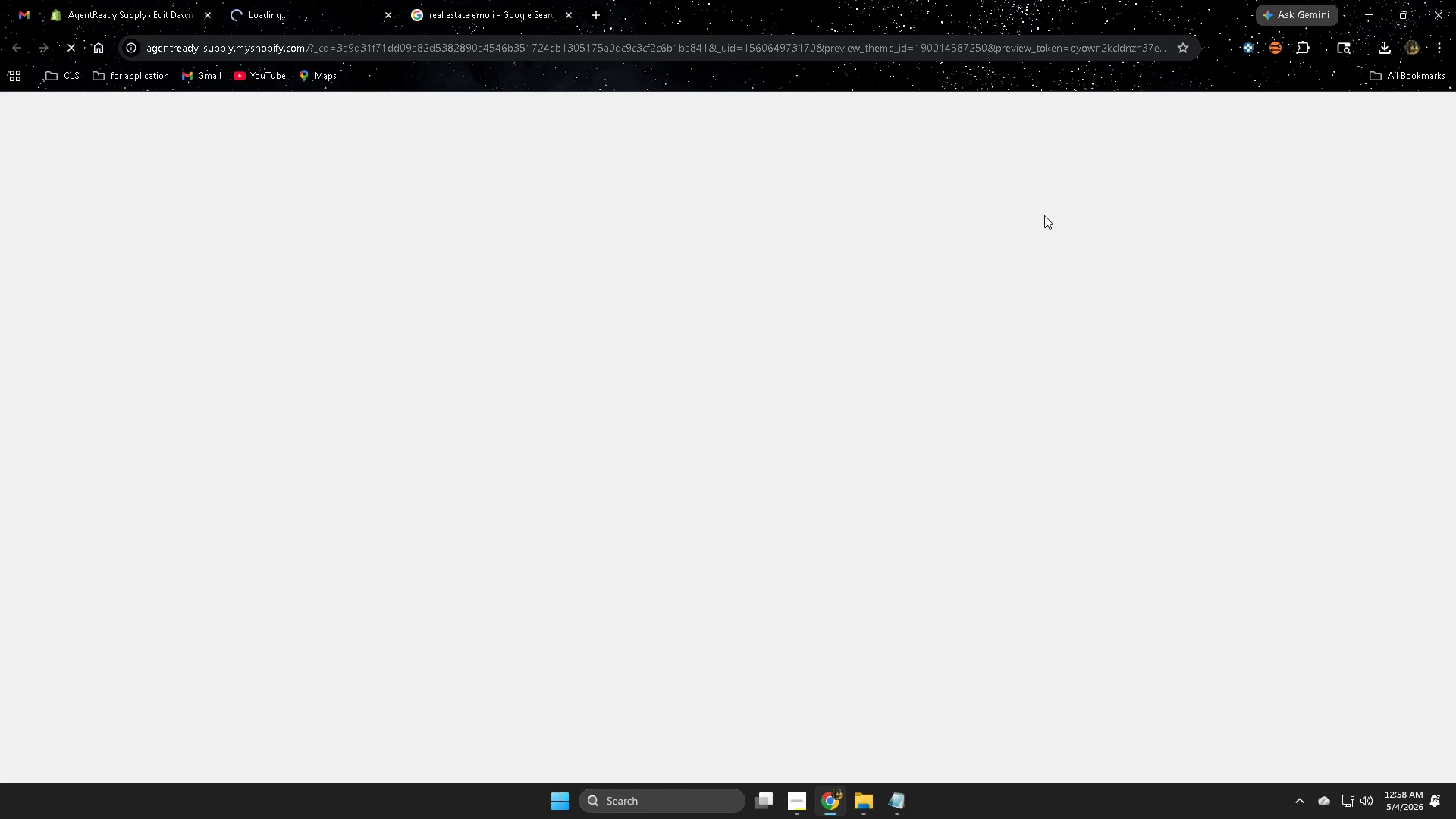 
left_click([1407, 14])
 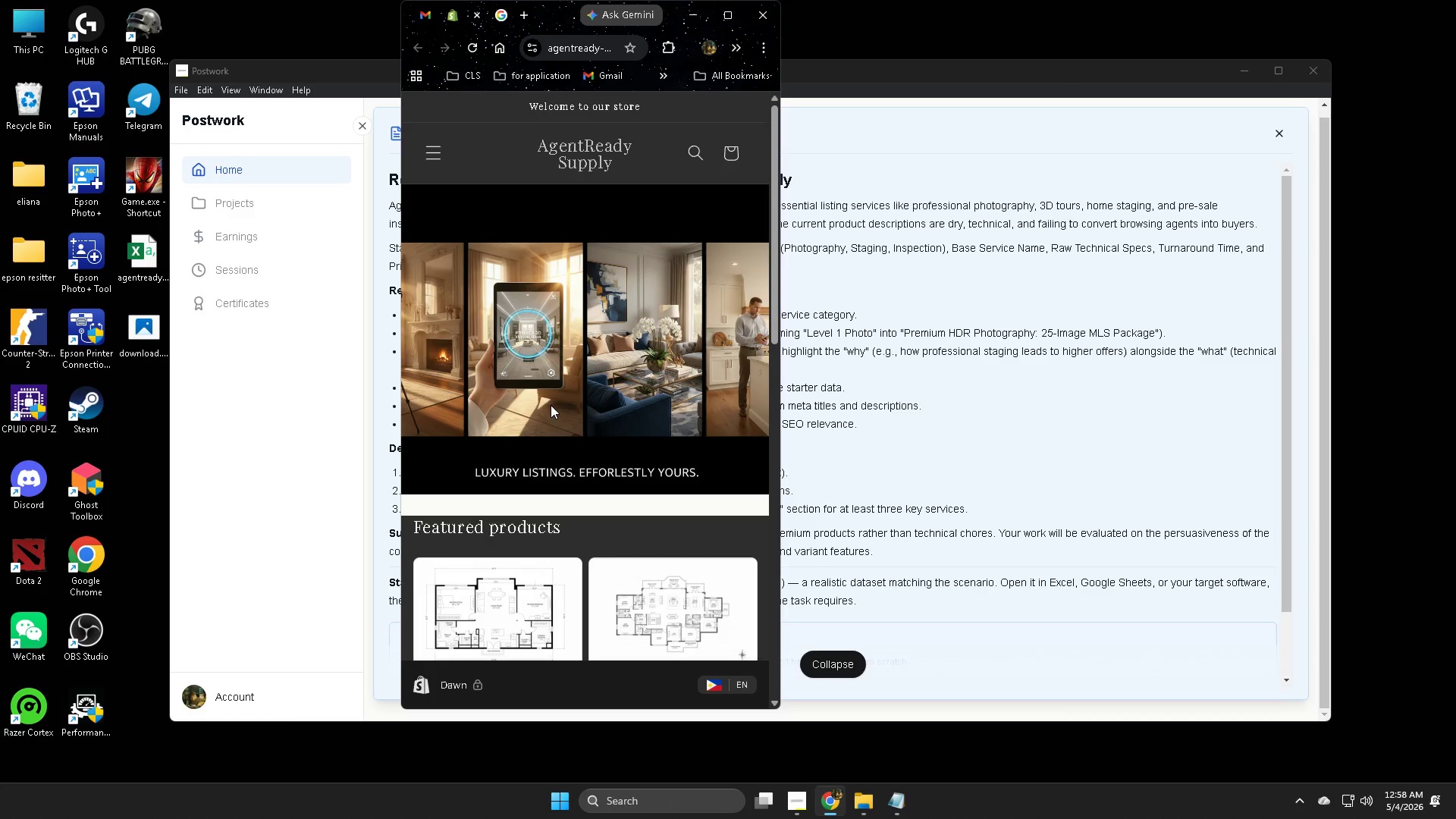 
scroll: coordinate [676, 415], scroll_direction: down, amount: 4.0
 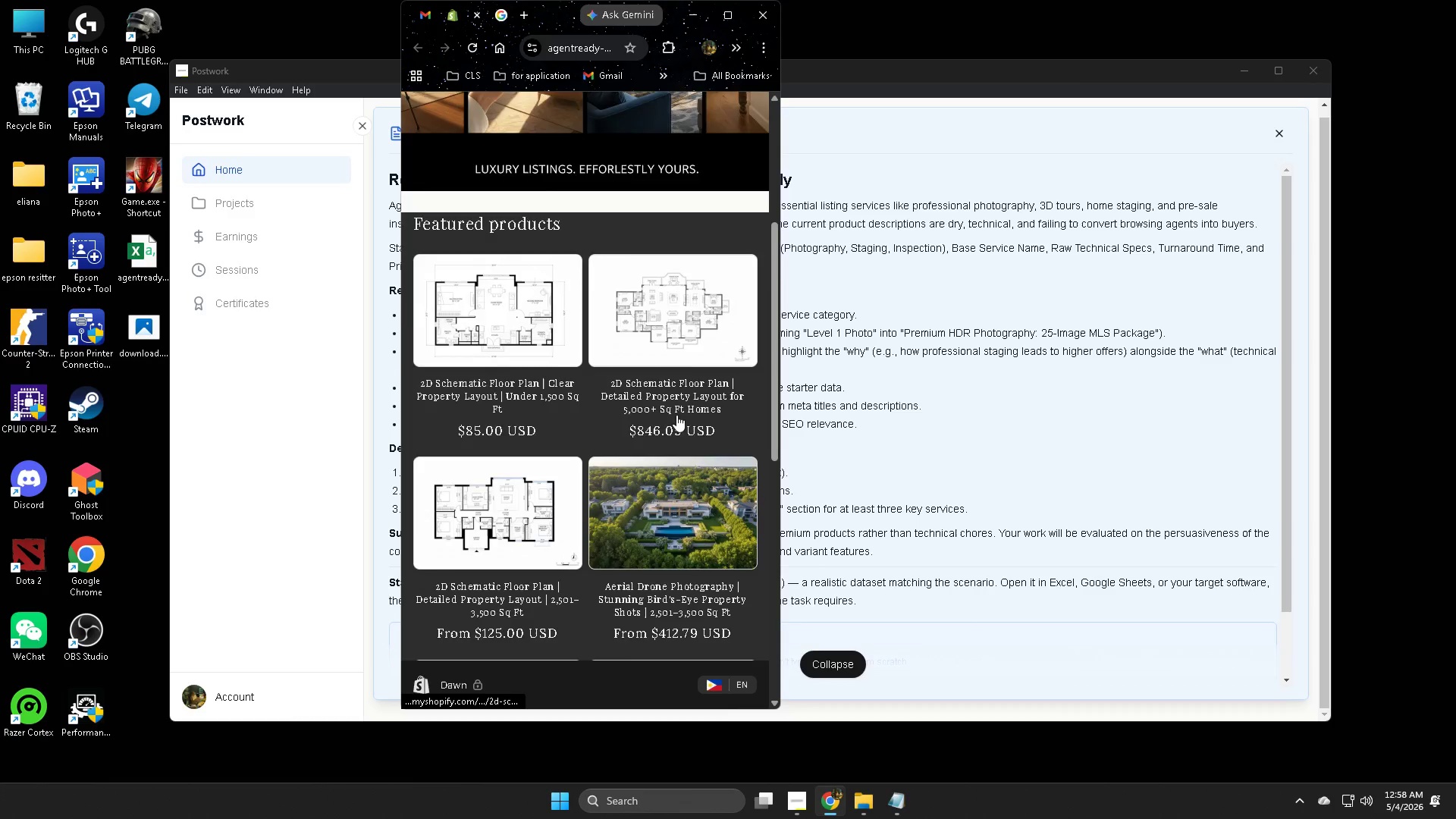 
scroll: coordinate [713, 417], scroll_direction: up, amount: 9.0
 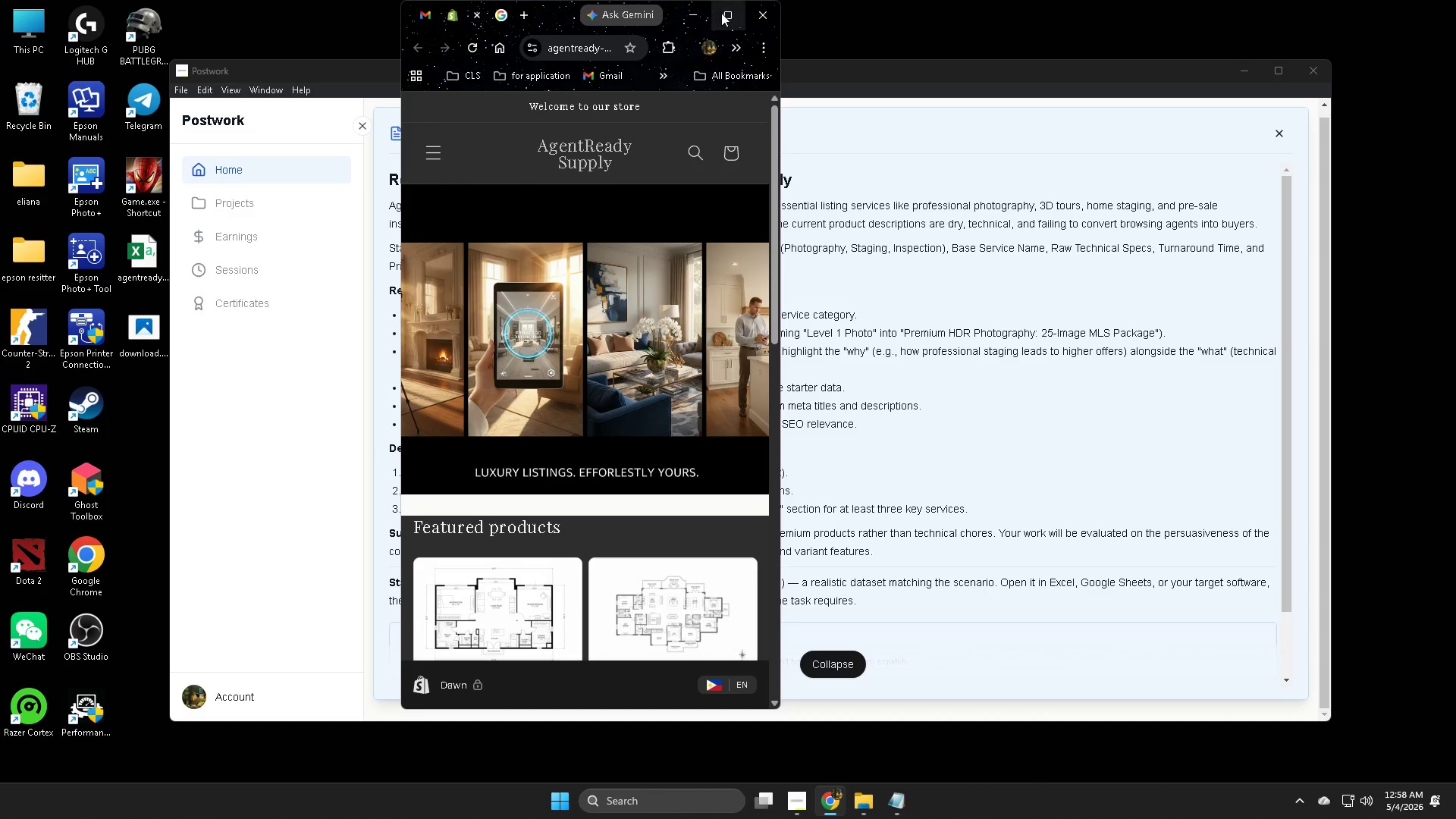 
left_click([733, 9])
 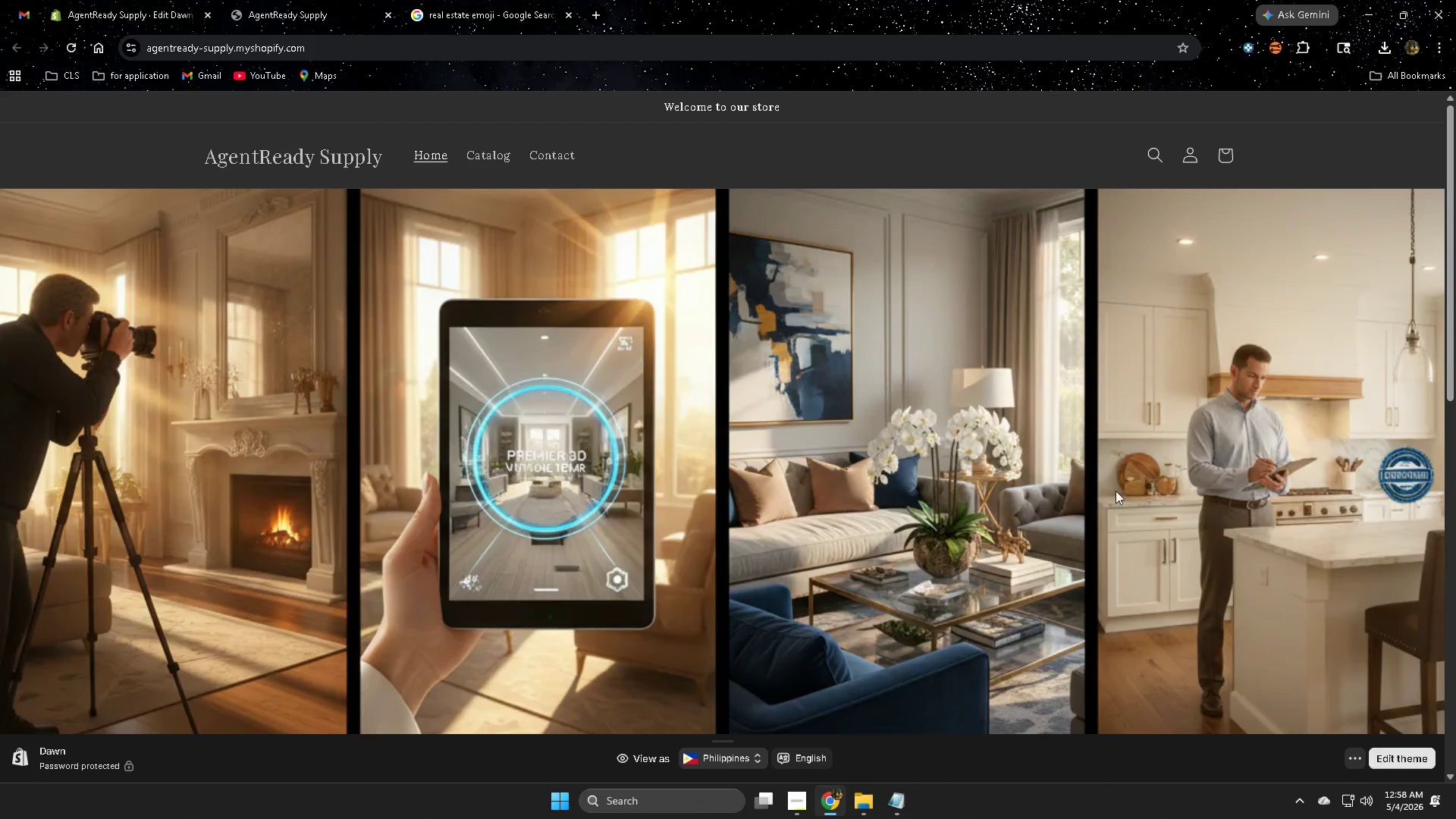 
scroll: coordinate [1102, 528], scroll_direction: down, amount: 2.0
 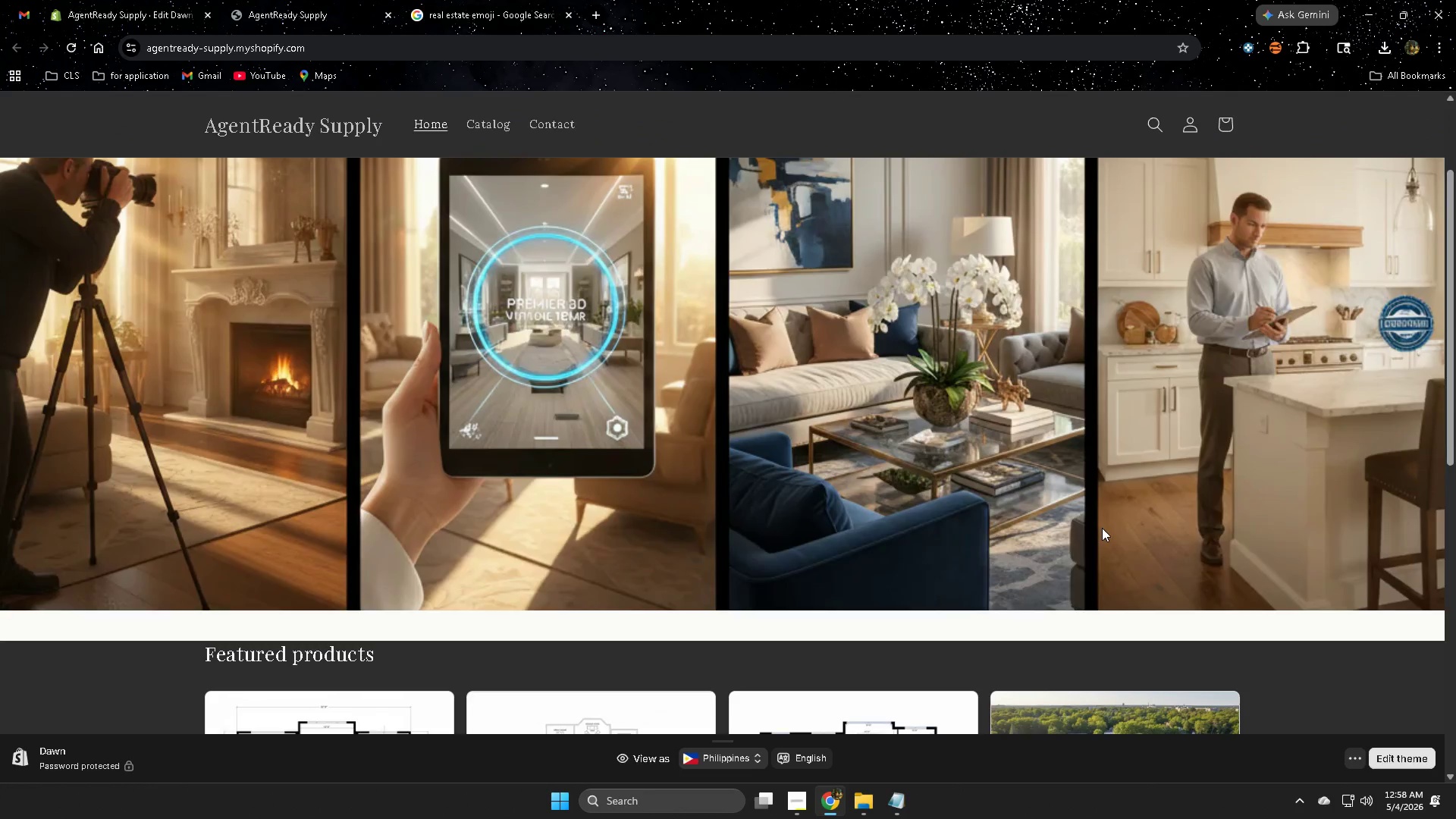 
scroll: coordinate [1102, 528], scroll_direction: up, amount: 2.0
 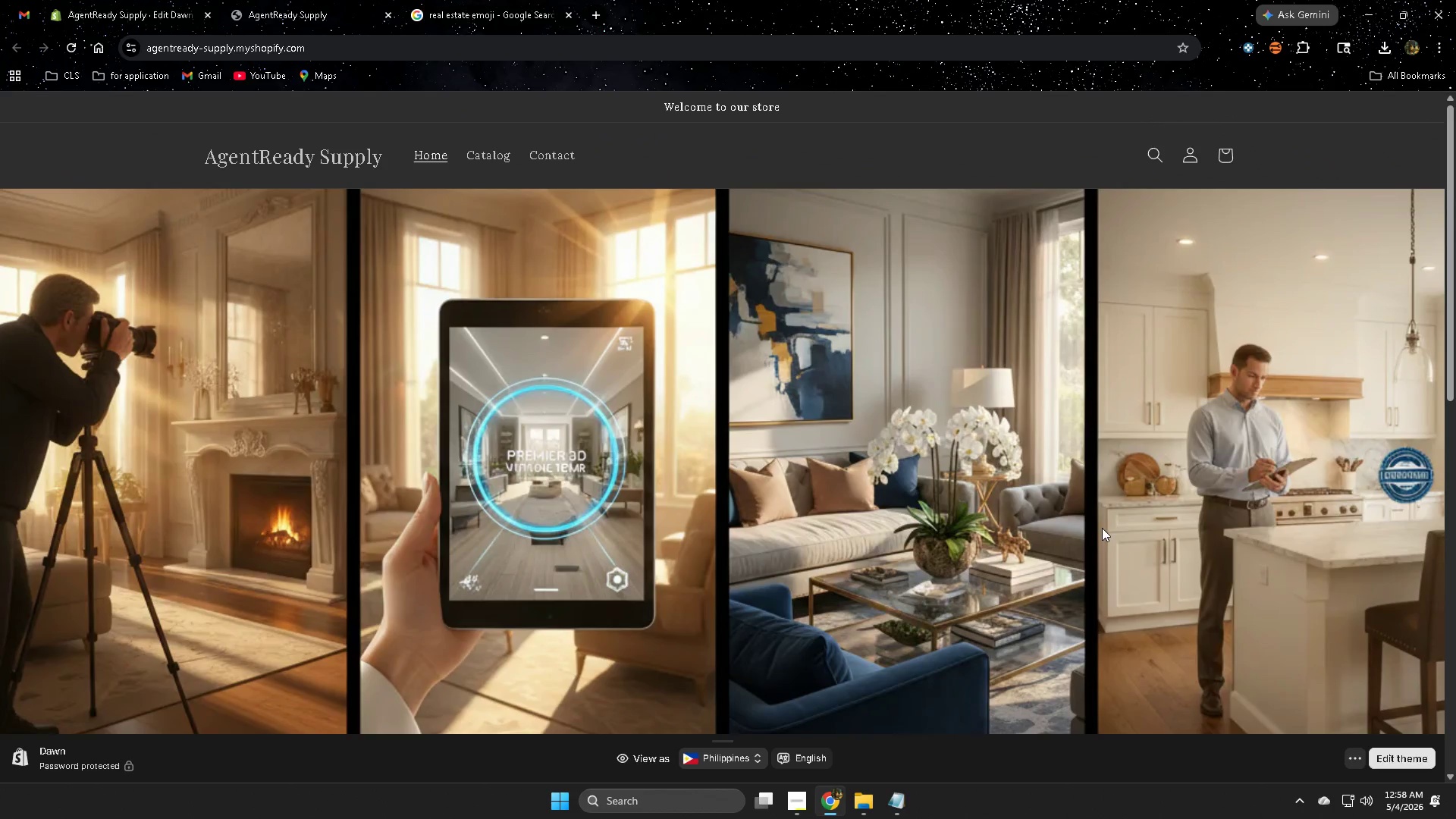 
scroll: coordinate [1102, 528], scroll_direction: down, amount: 2.0
 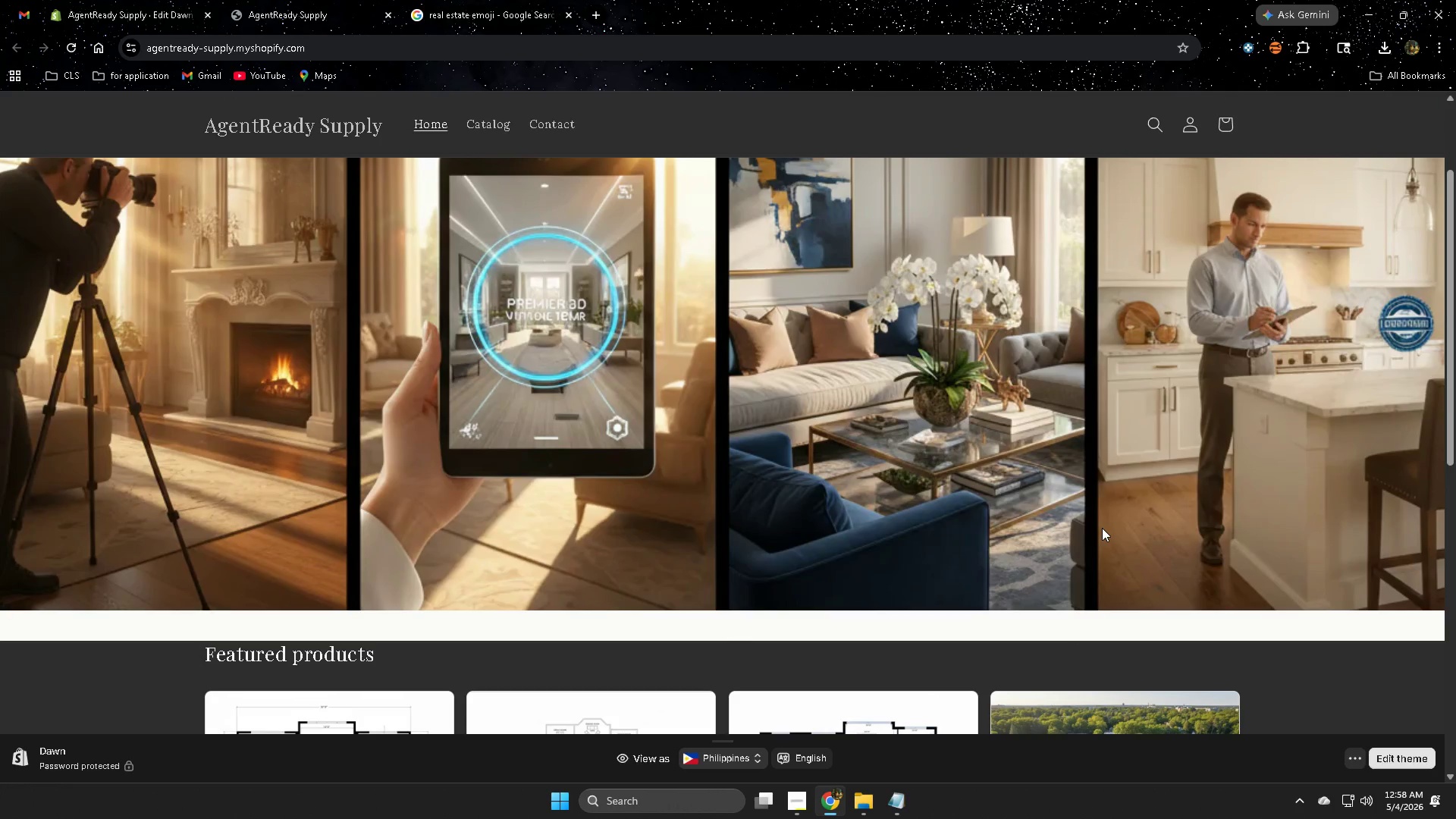 
scroll: coordinate [1102, 528], scroll_direction: up, amount: 2.0
 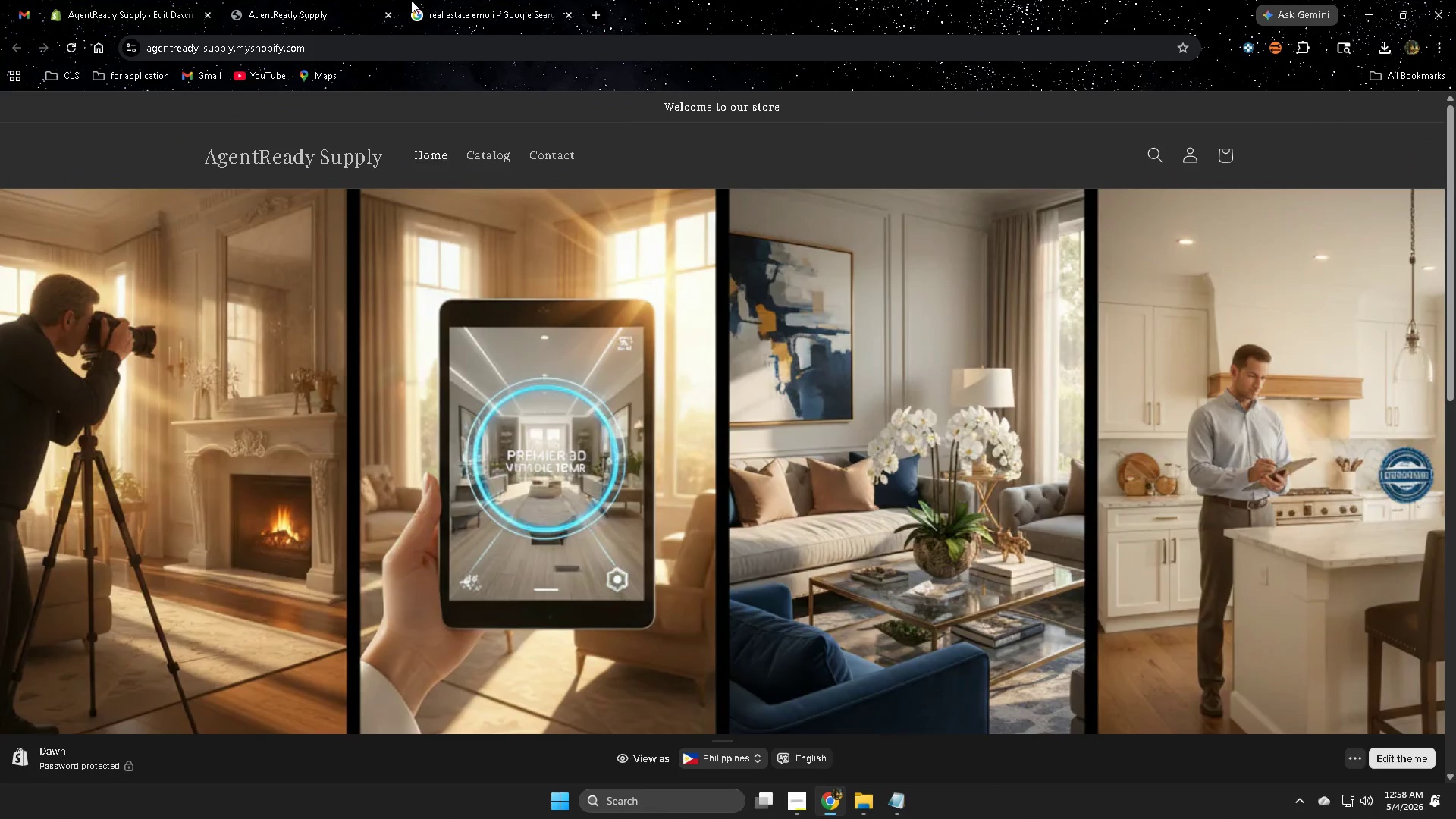 
left_click([288, 0])
 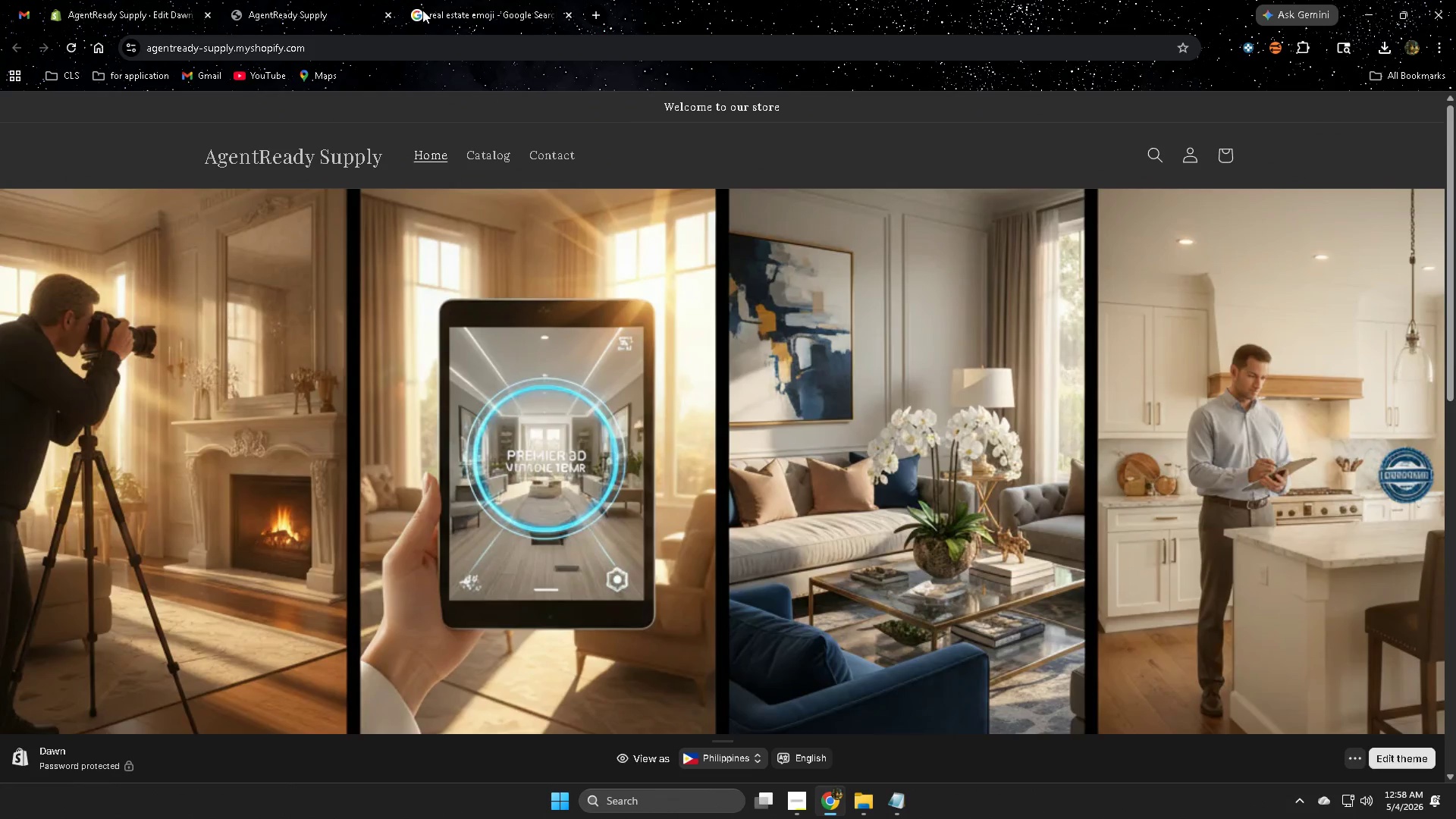 
left_click([472, 0])
 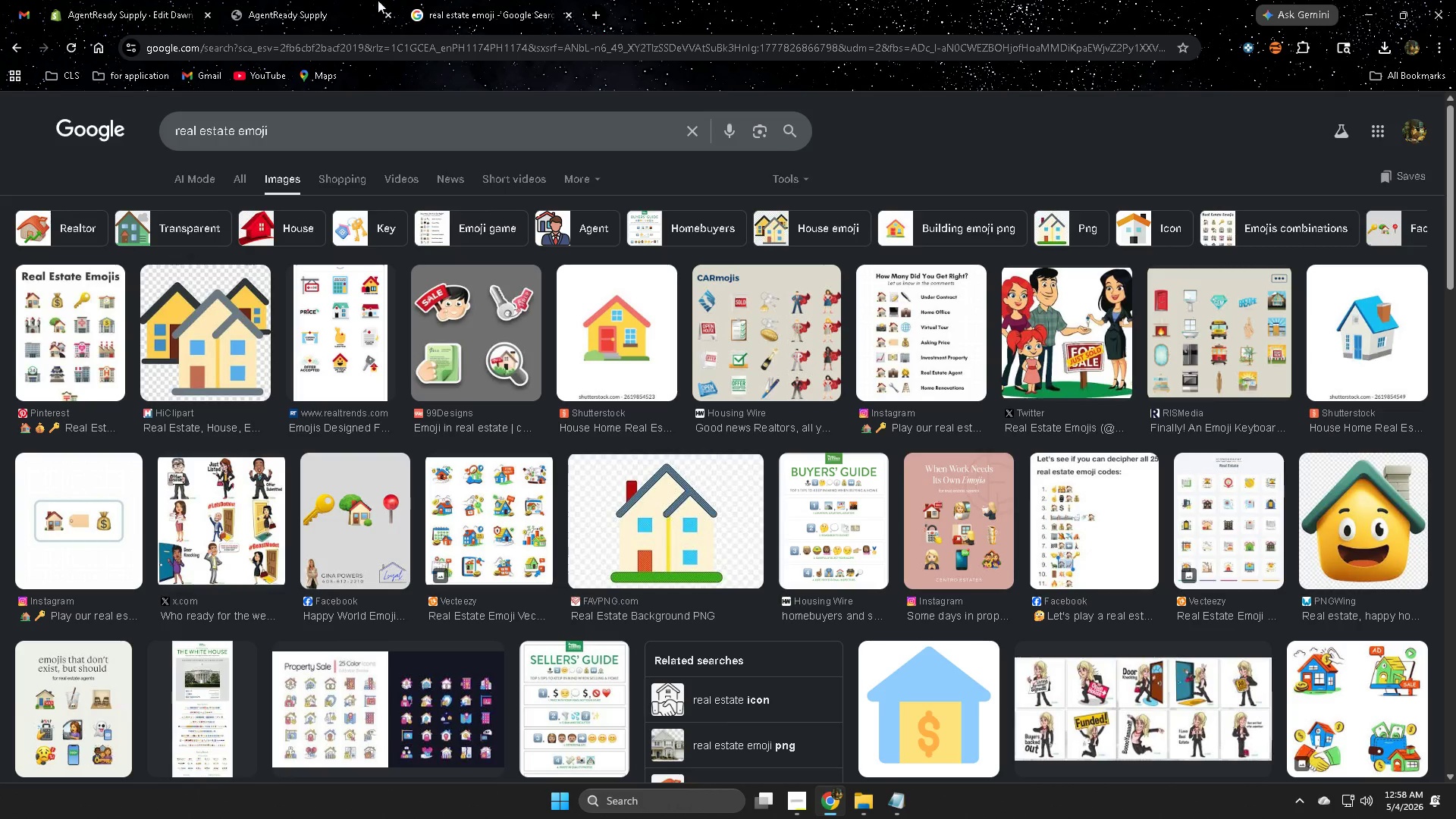 
key(Control+ControlLeft)
 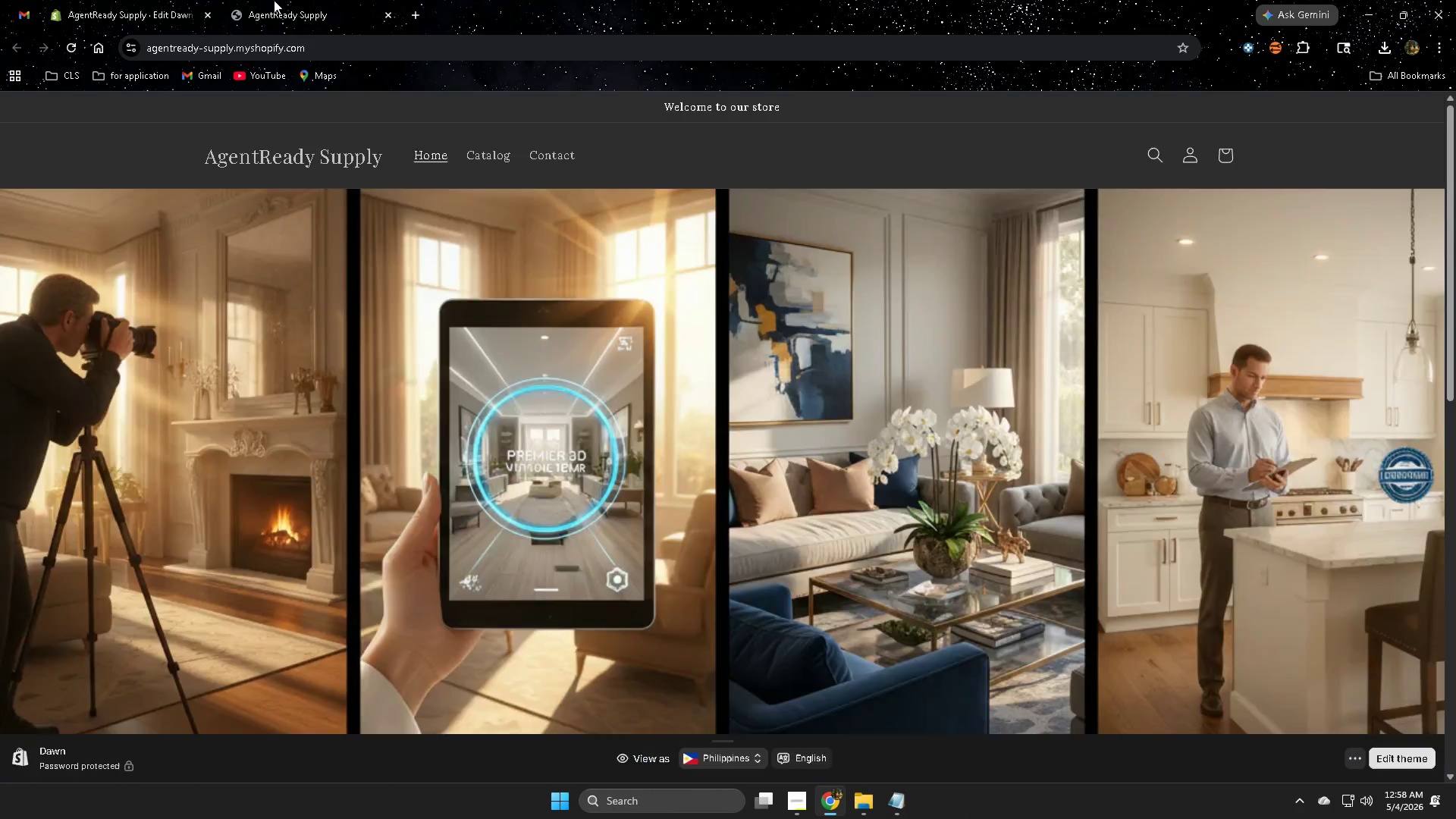 
key(Control+W)
 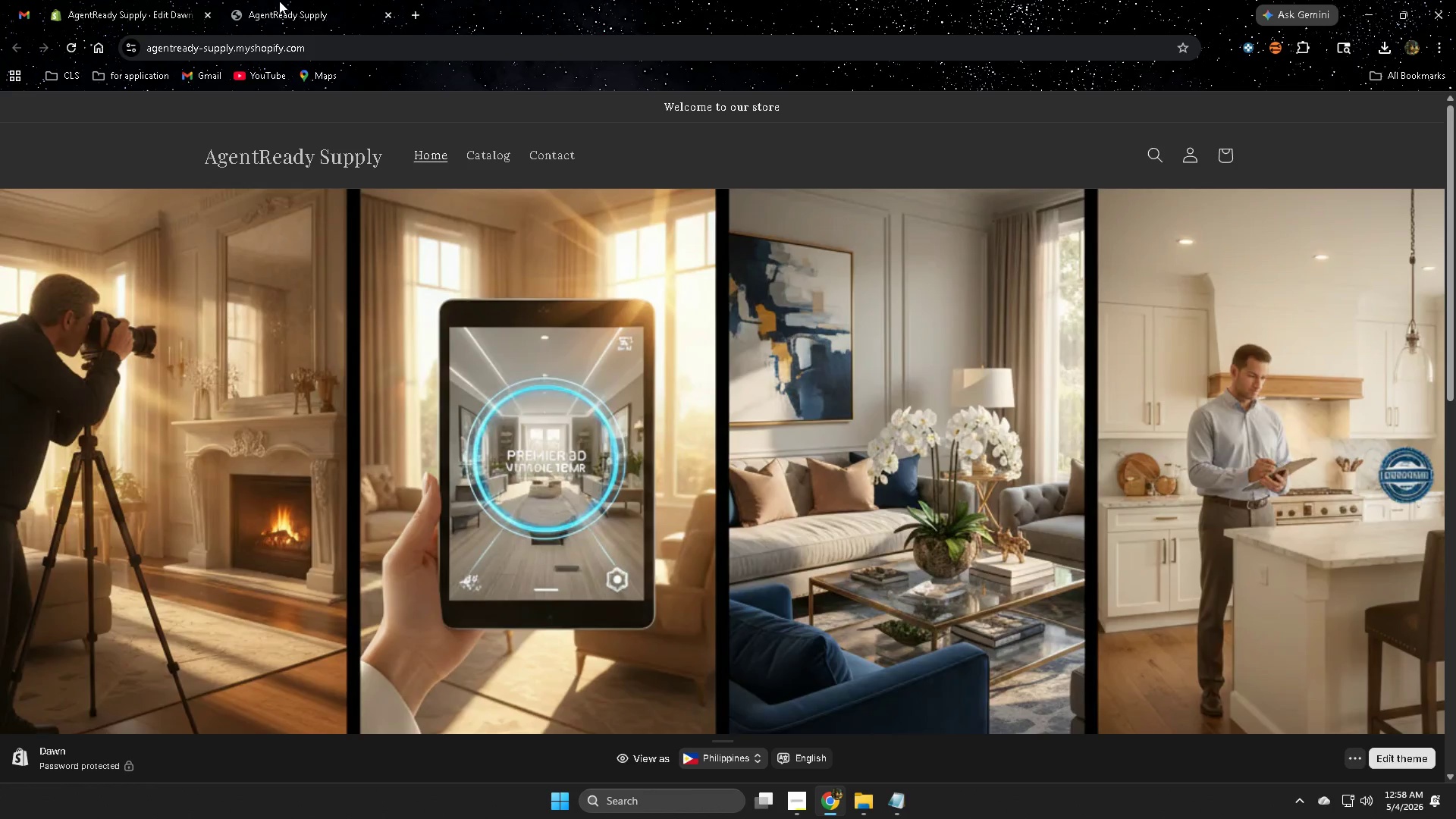 
left_click([279, 1])
 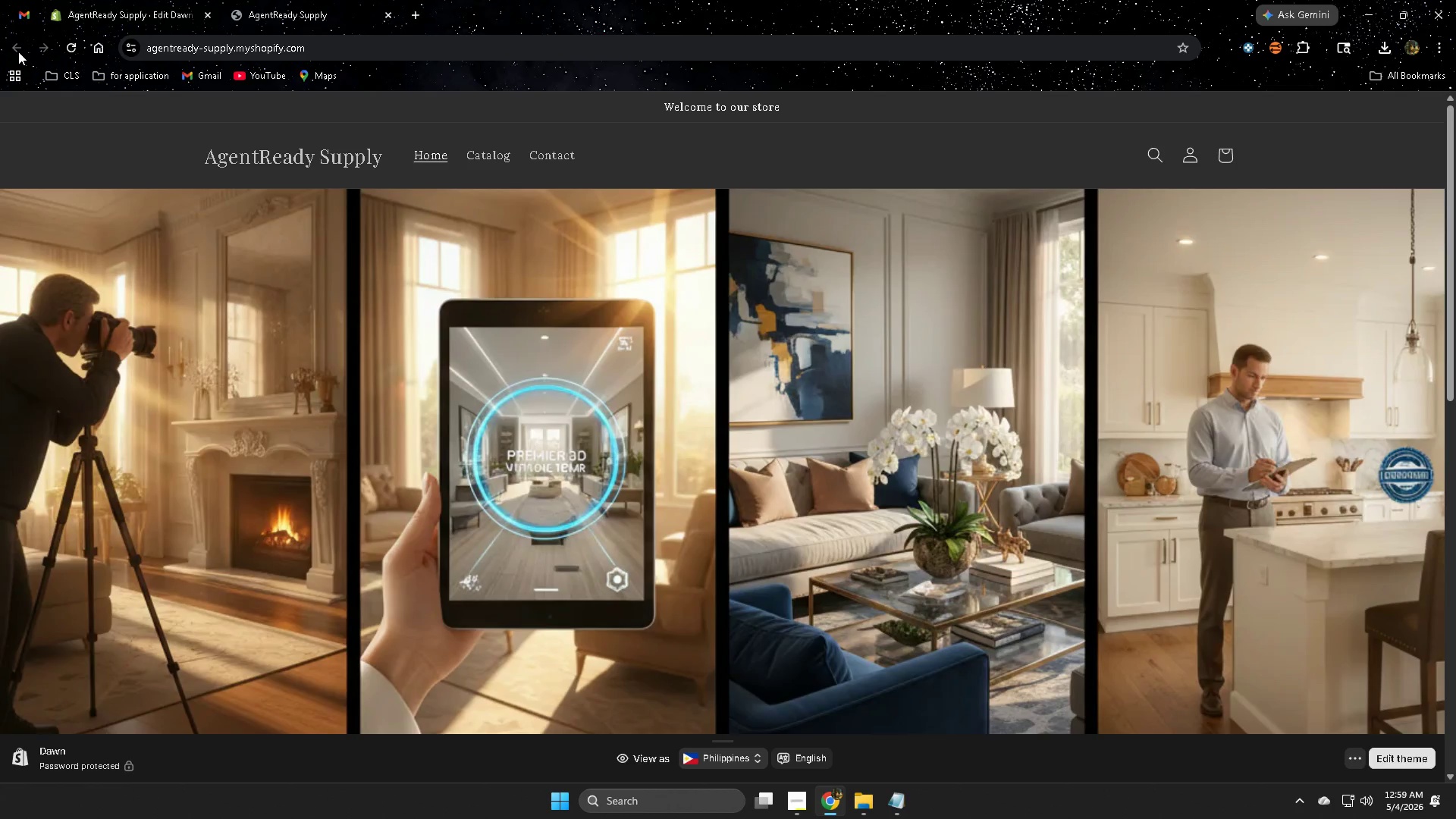 
left_click([102, 11])